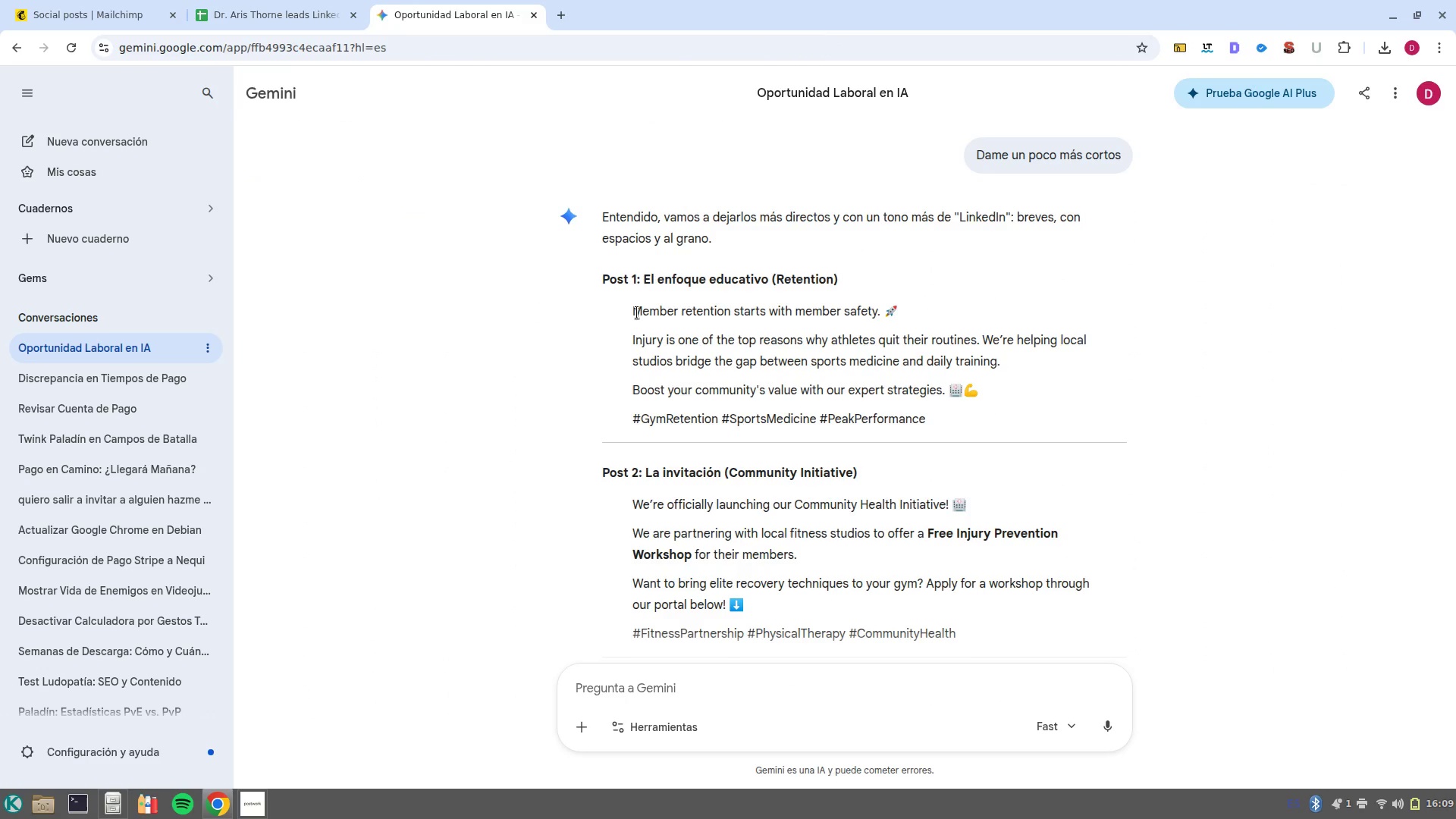 
left_click_drag(start_coordinate=[630, 306], to_coordinate=[999, 415])
 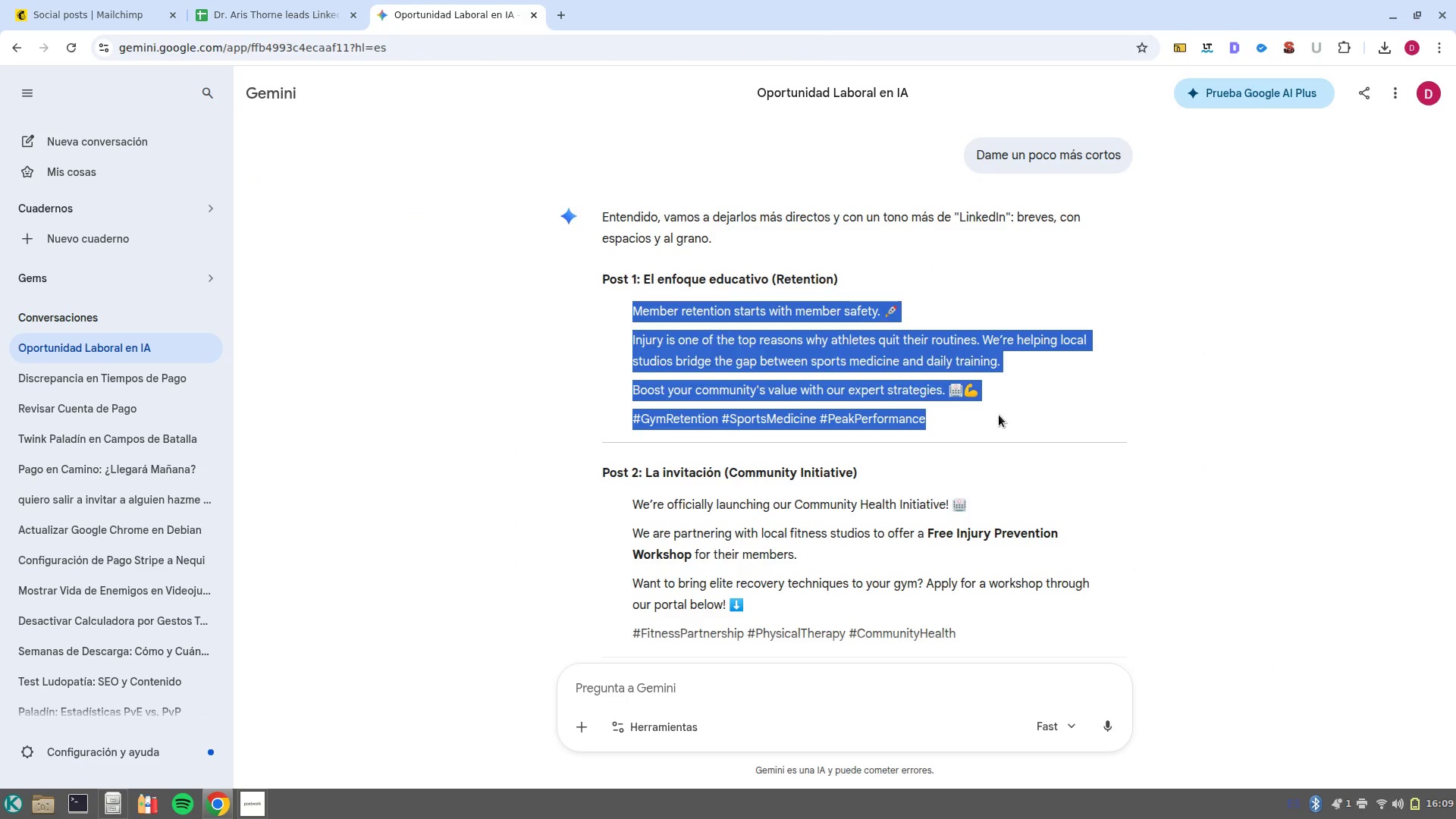 
key(Control+C)
 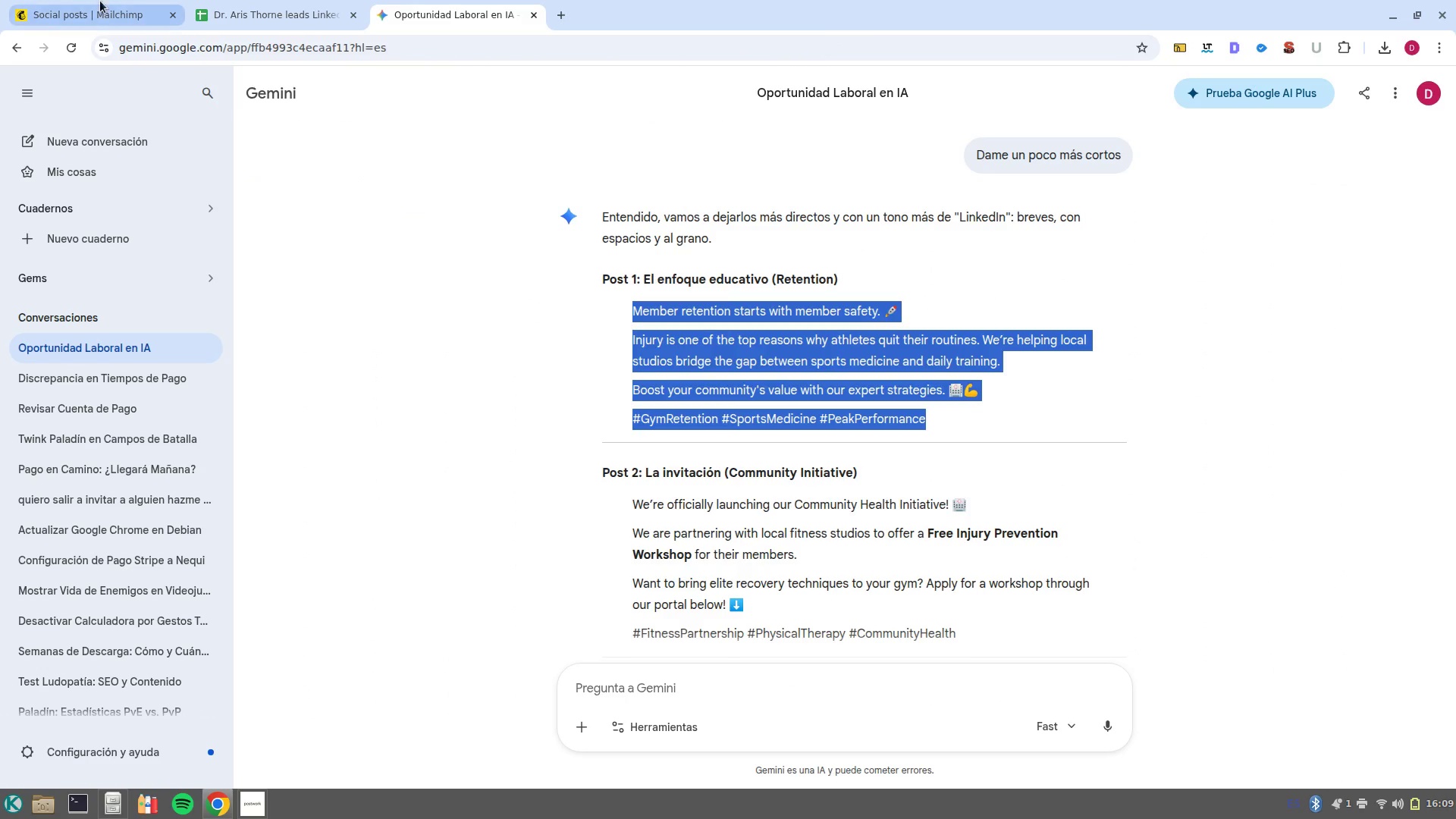 
left_click([99, 1])
 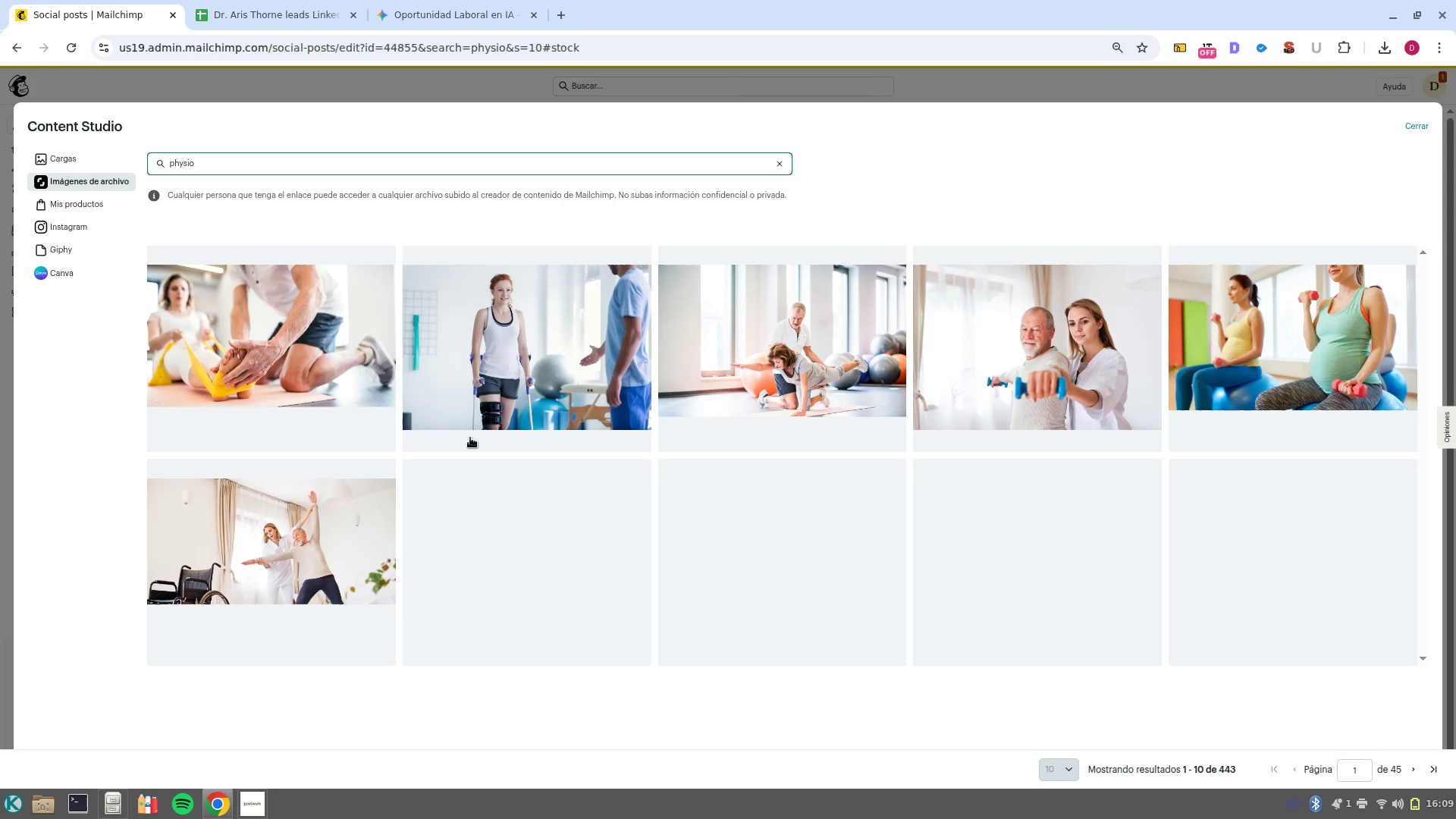 
wait(6.31)
 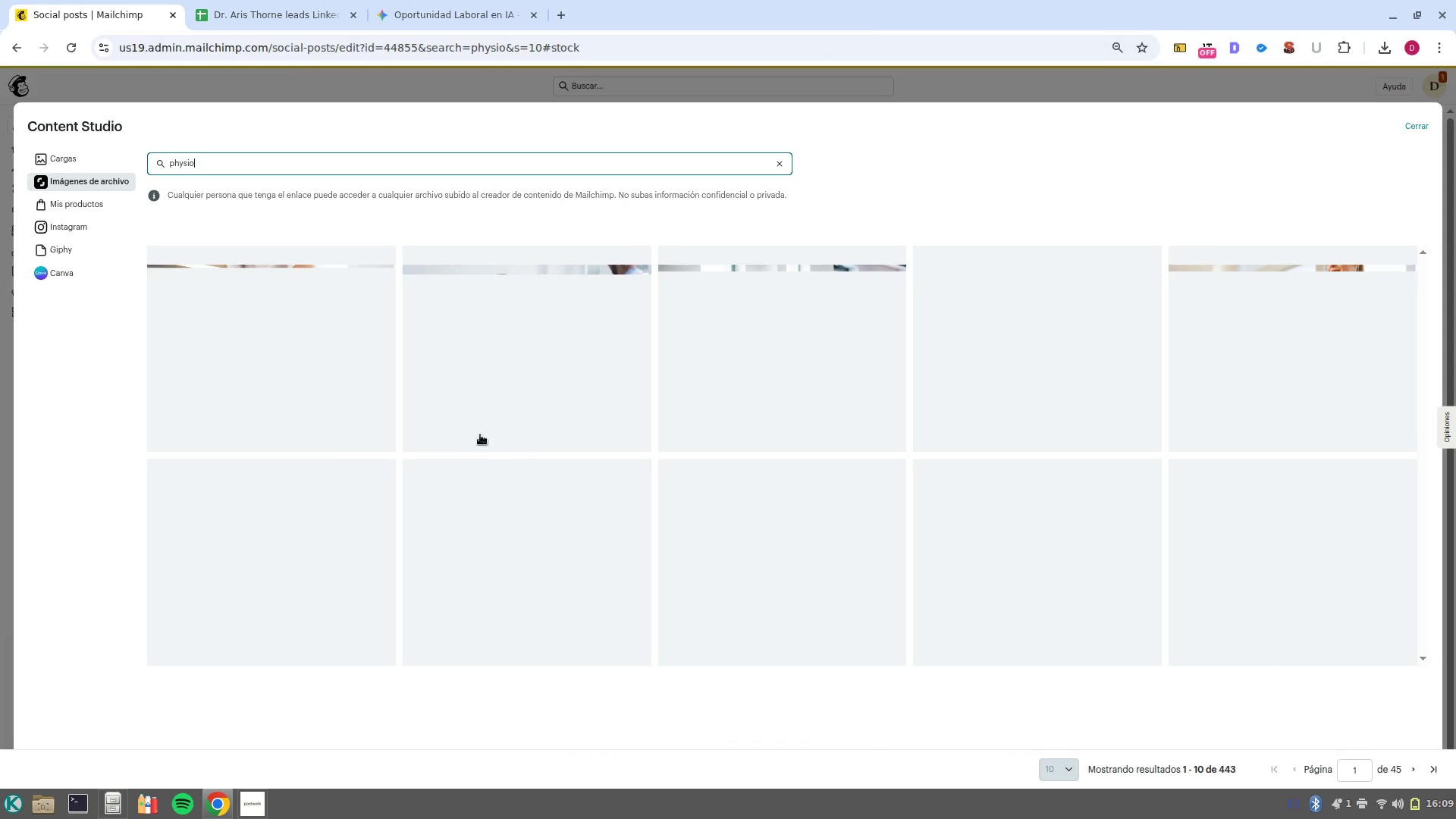 
left_click([234, 337])
 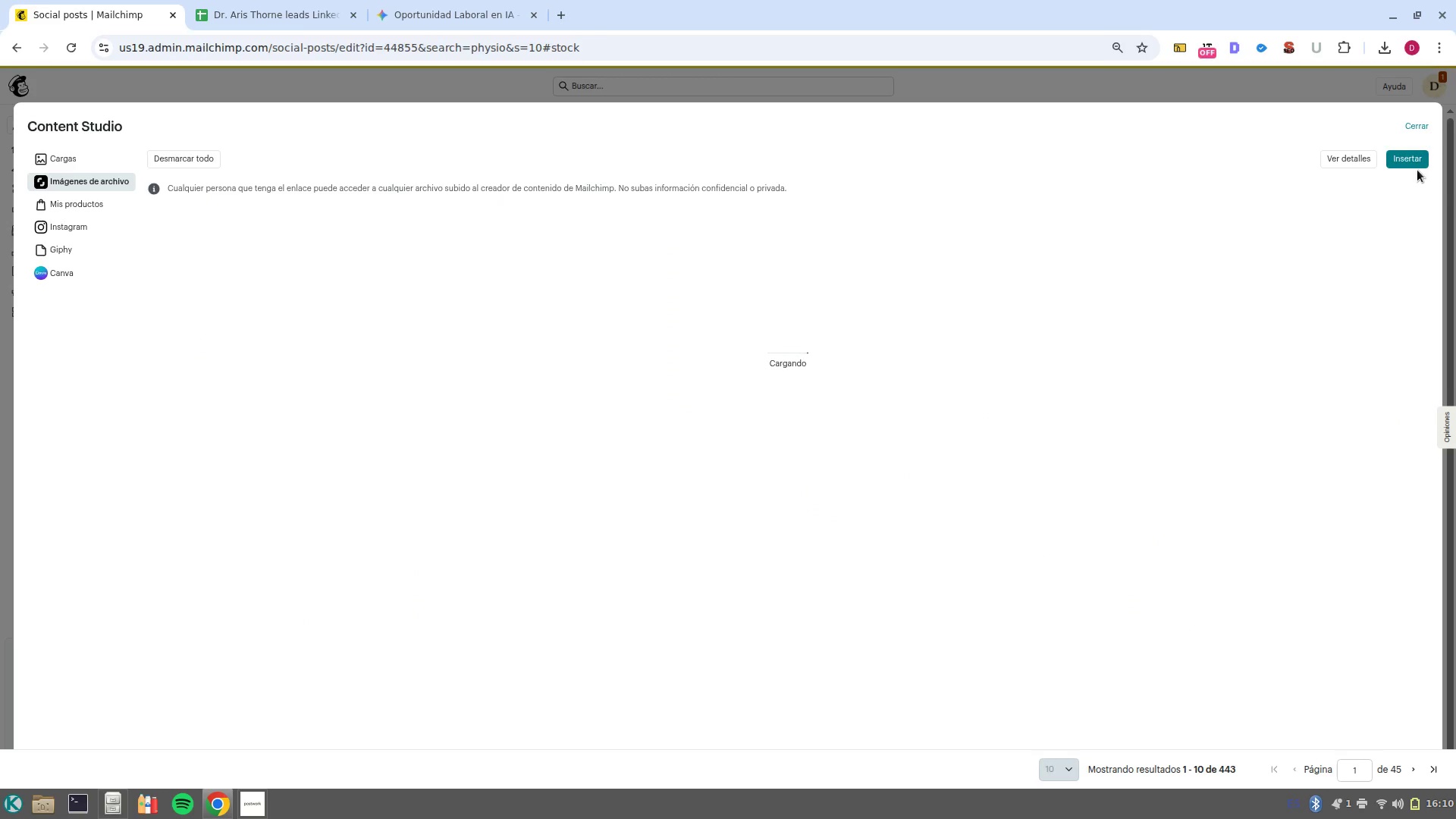 
wait(8.91)
 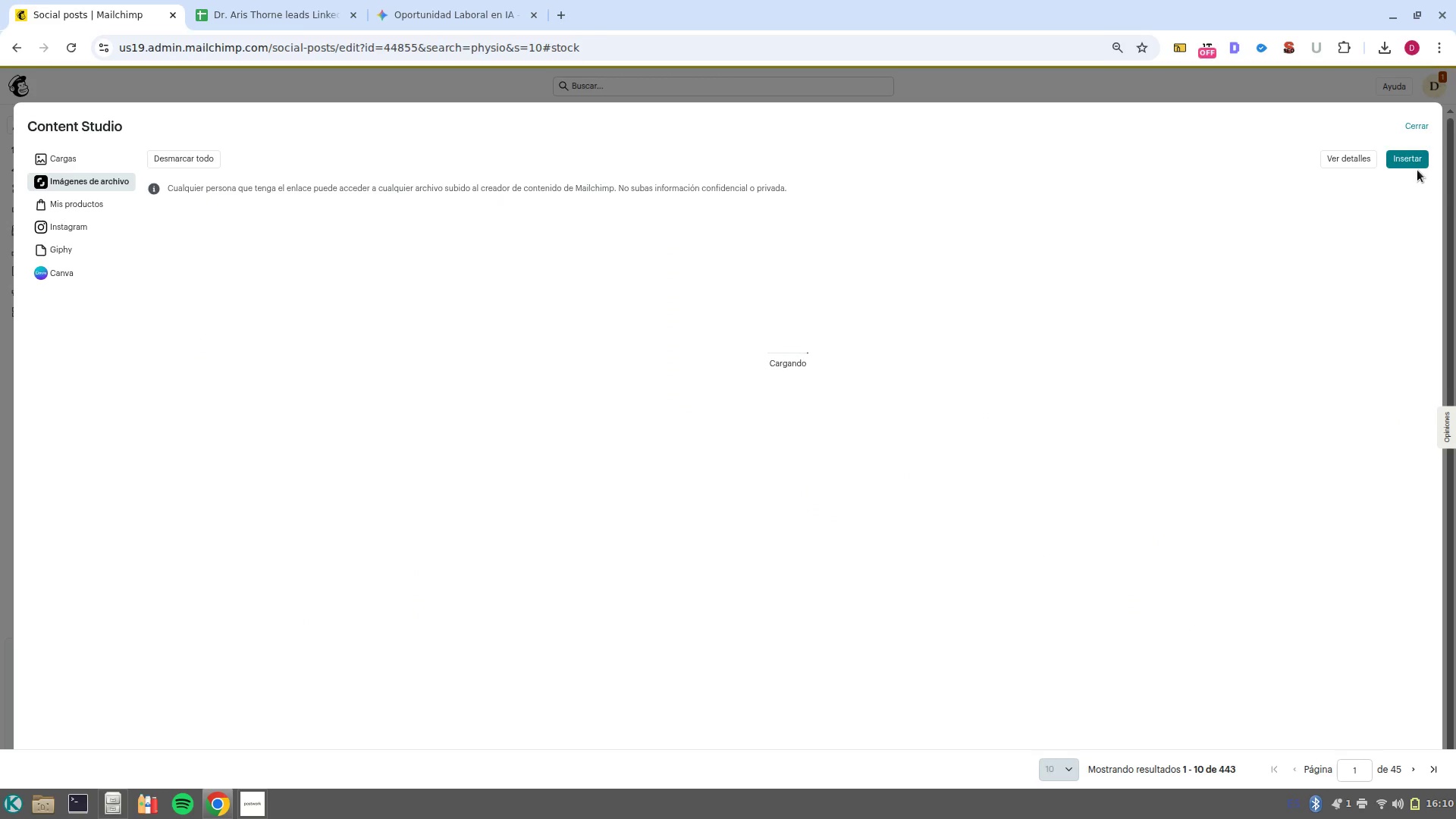 
left_click([734, 210])
 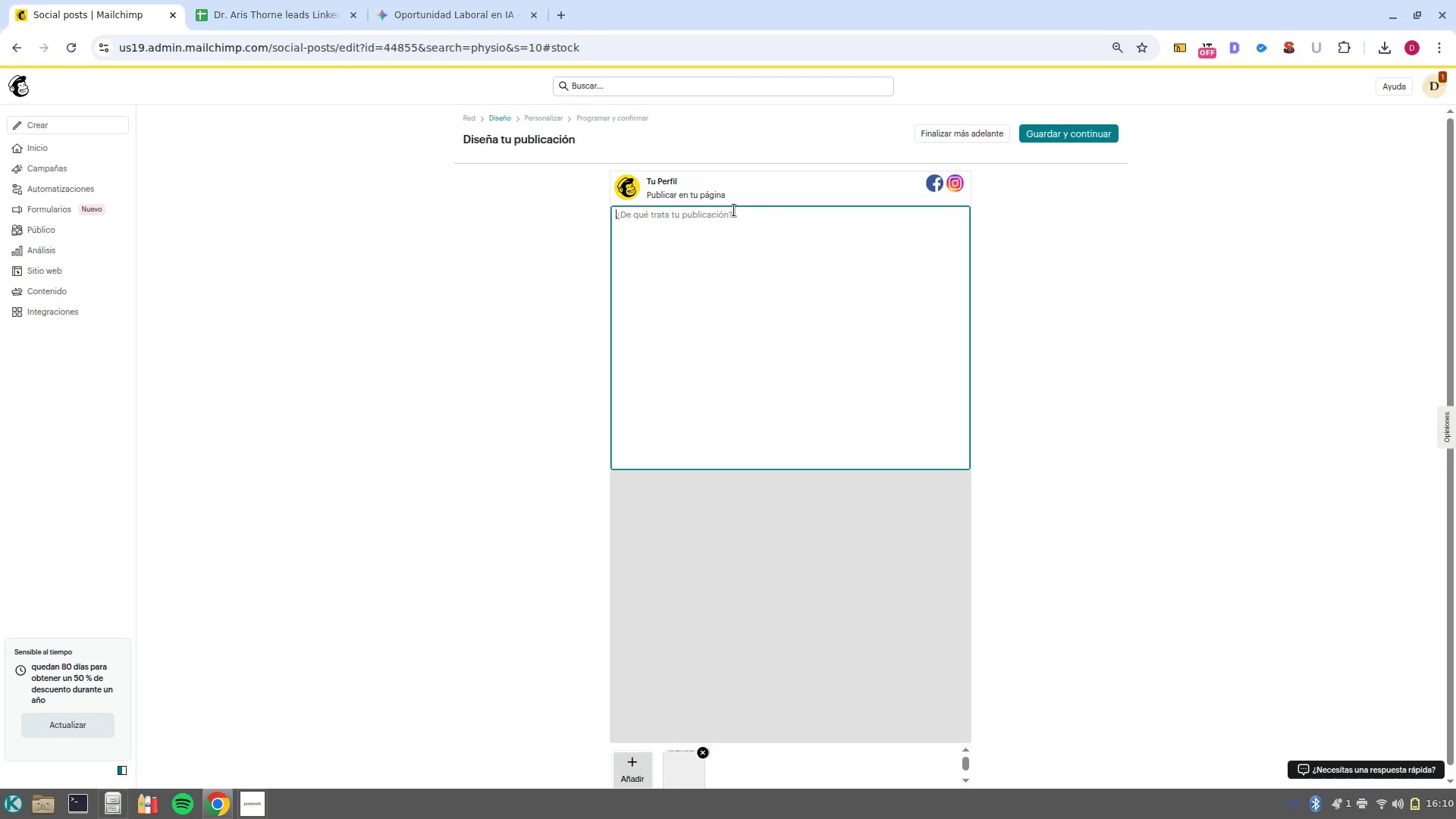 
key(Control+V)
 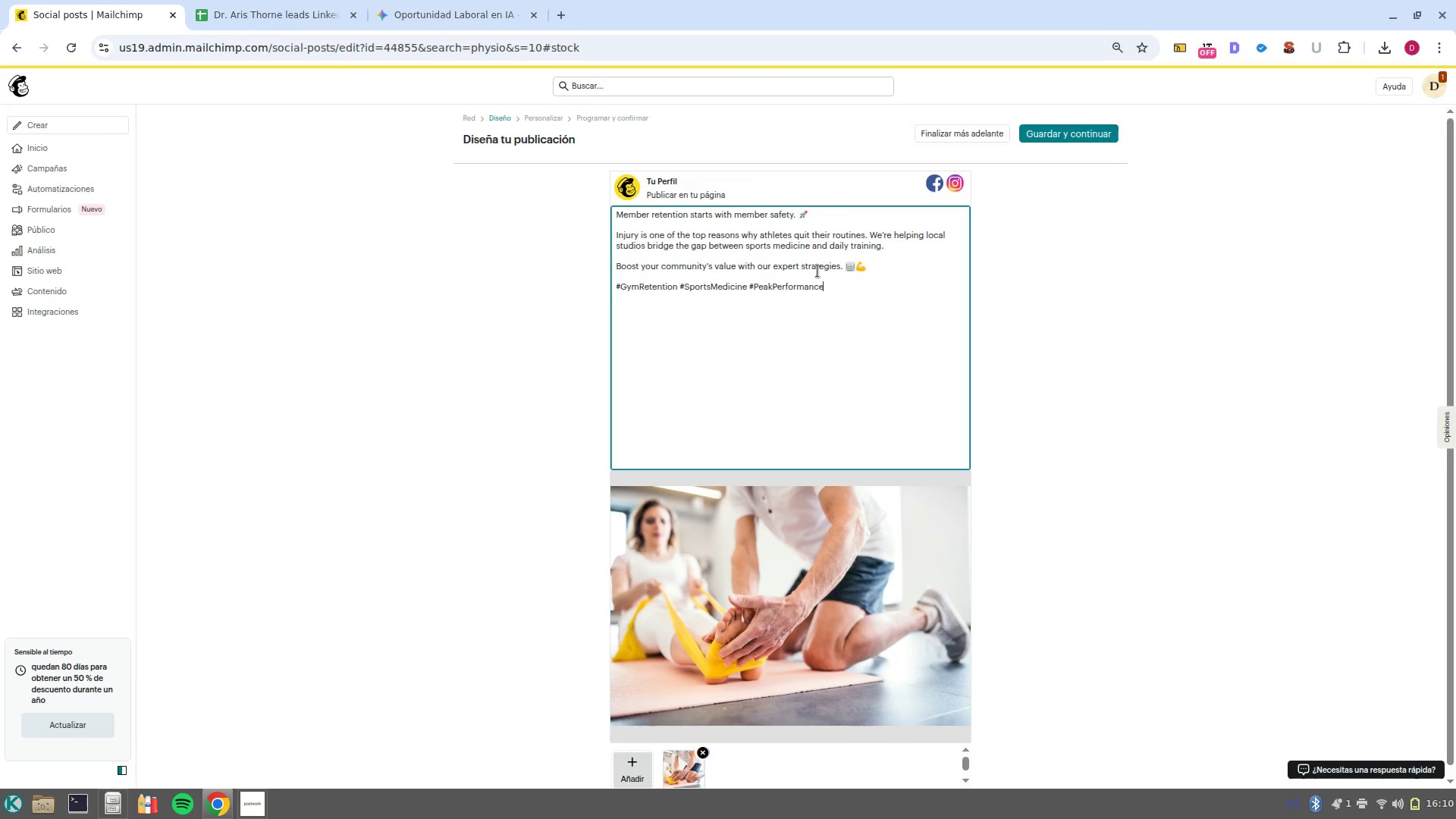 
wait(5.14)
 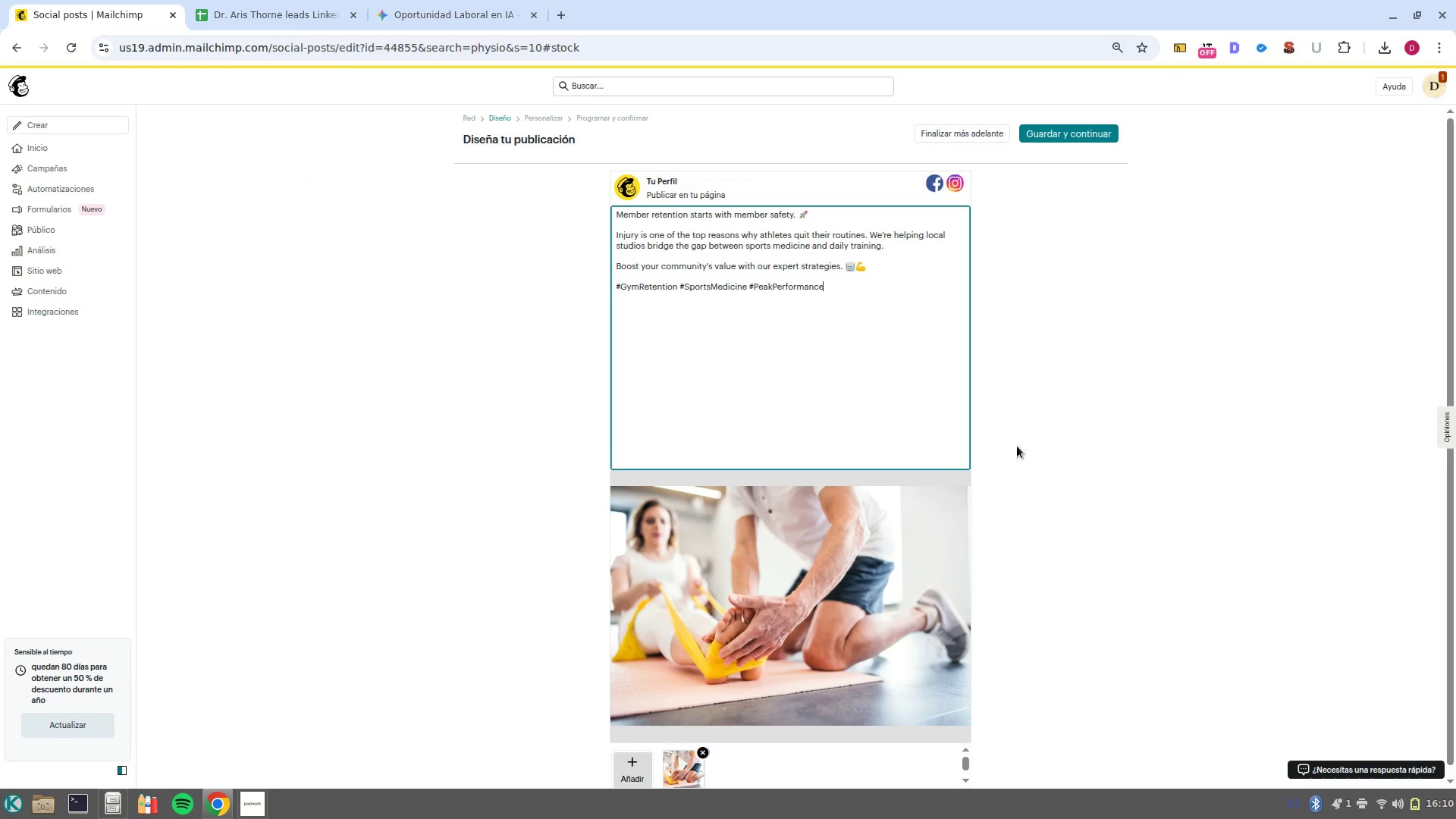 
left_click([886, 266])
 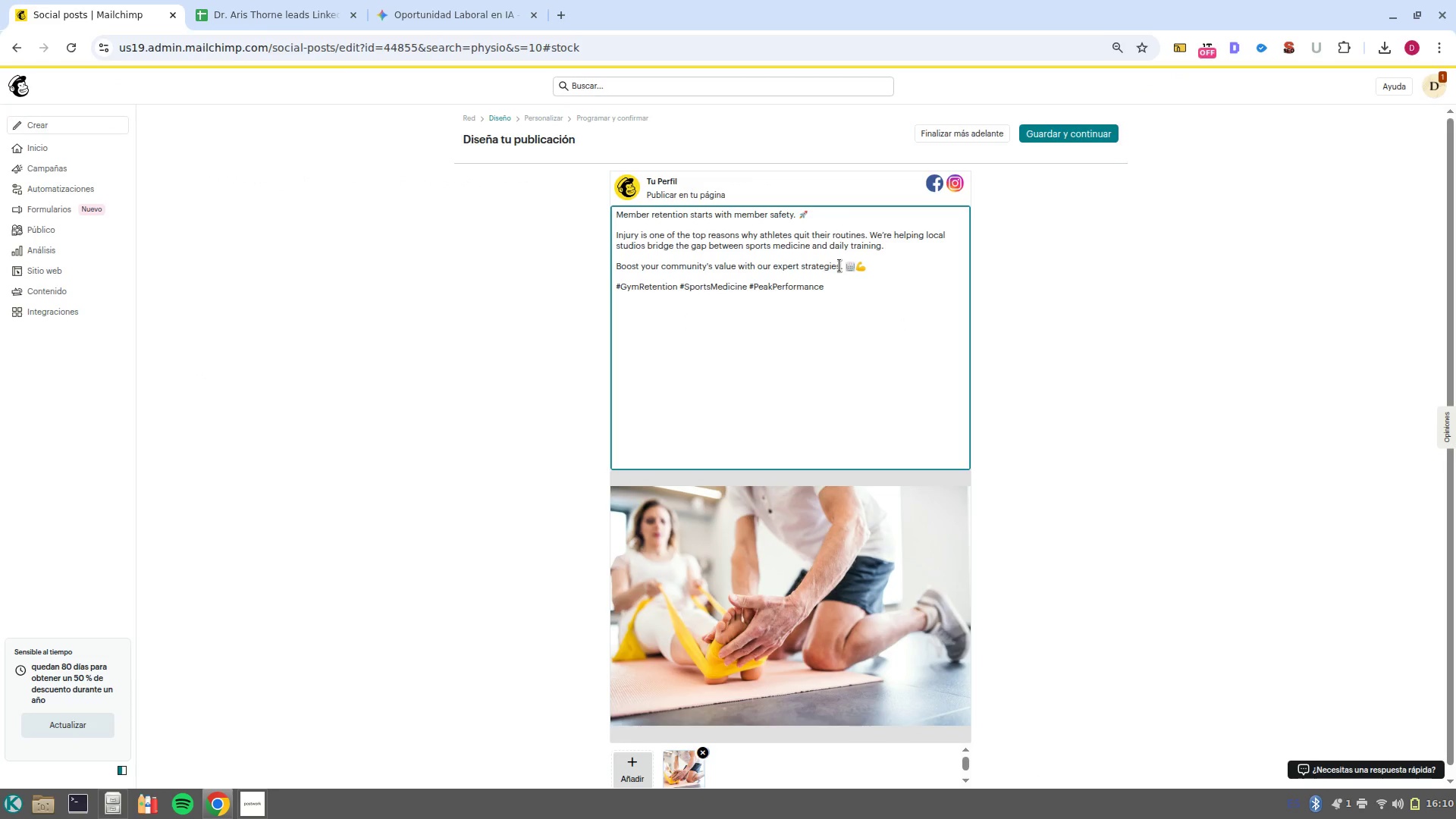 
left_click([838, 265])
 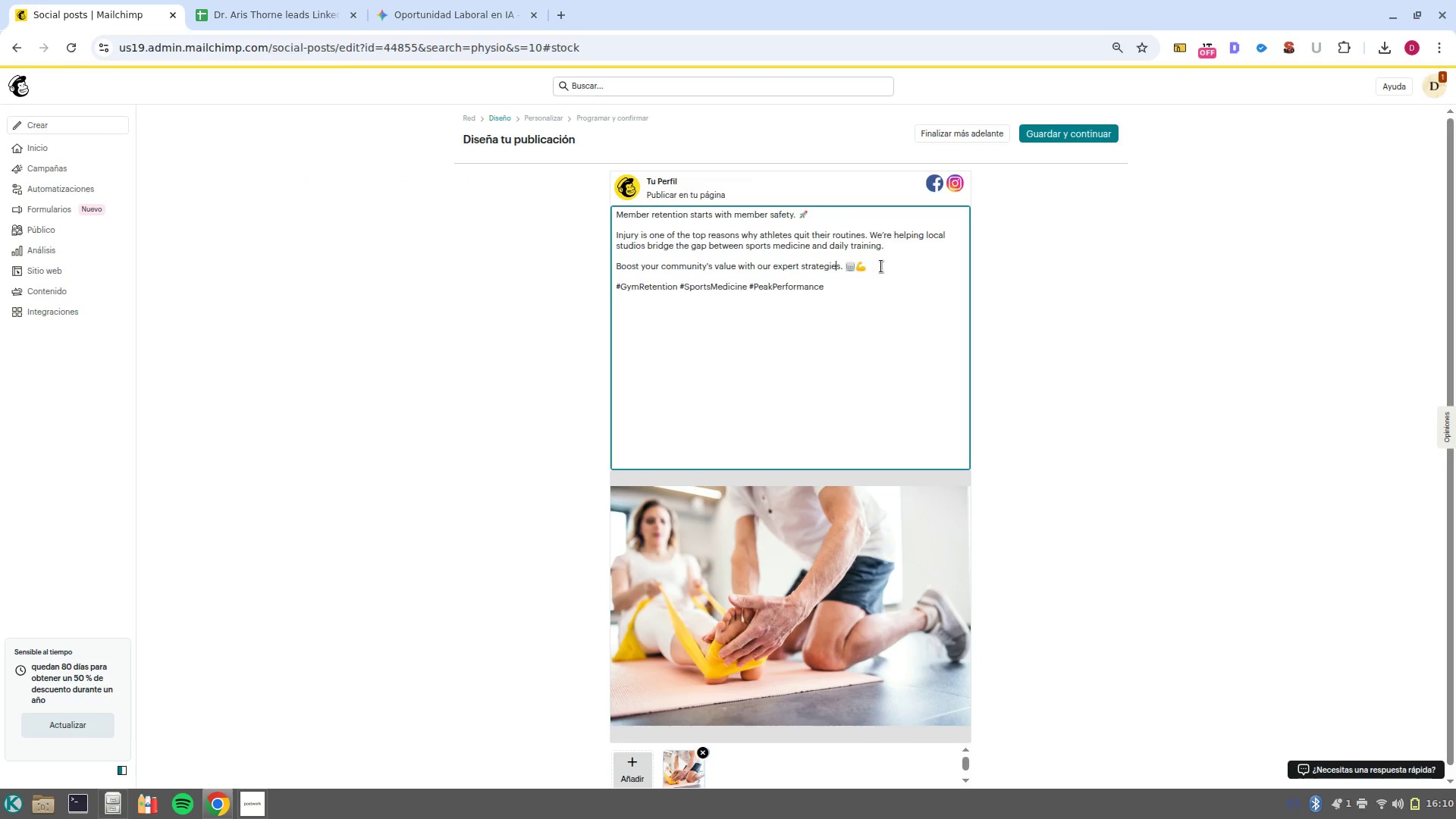 
left_click([883, 266])
 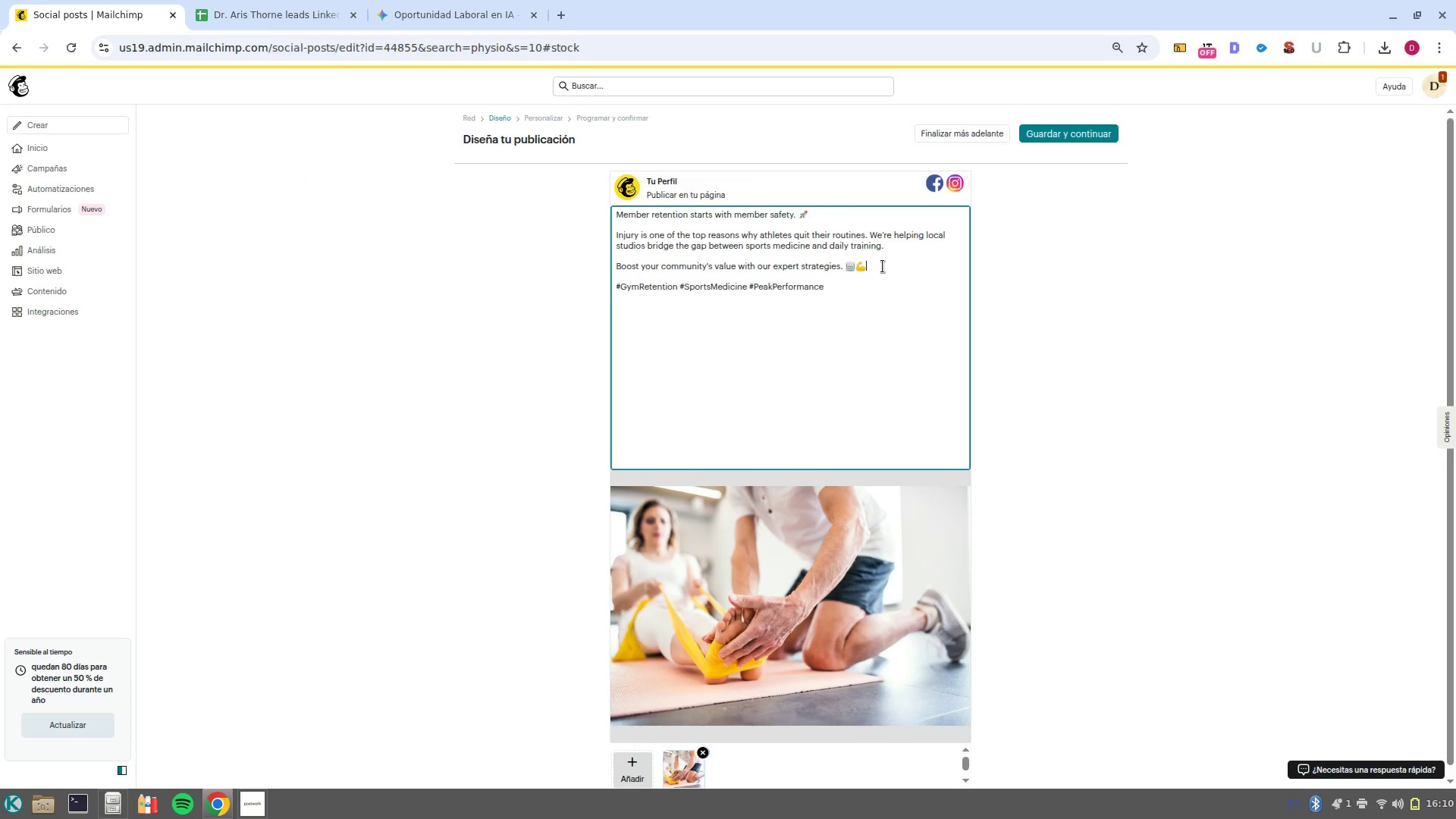 
key(Shift+Enter)
 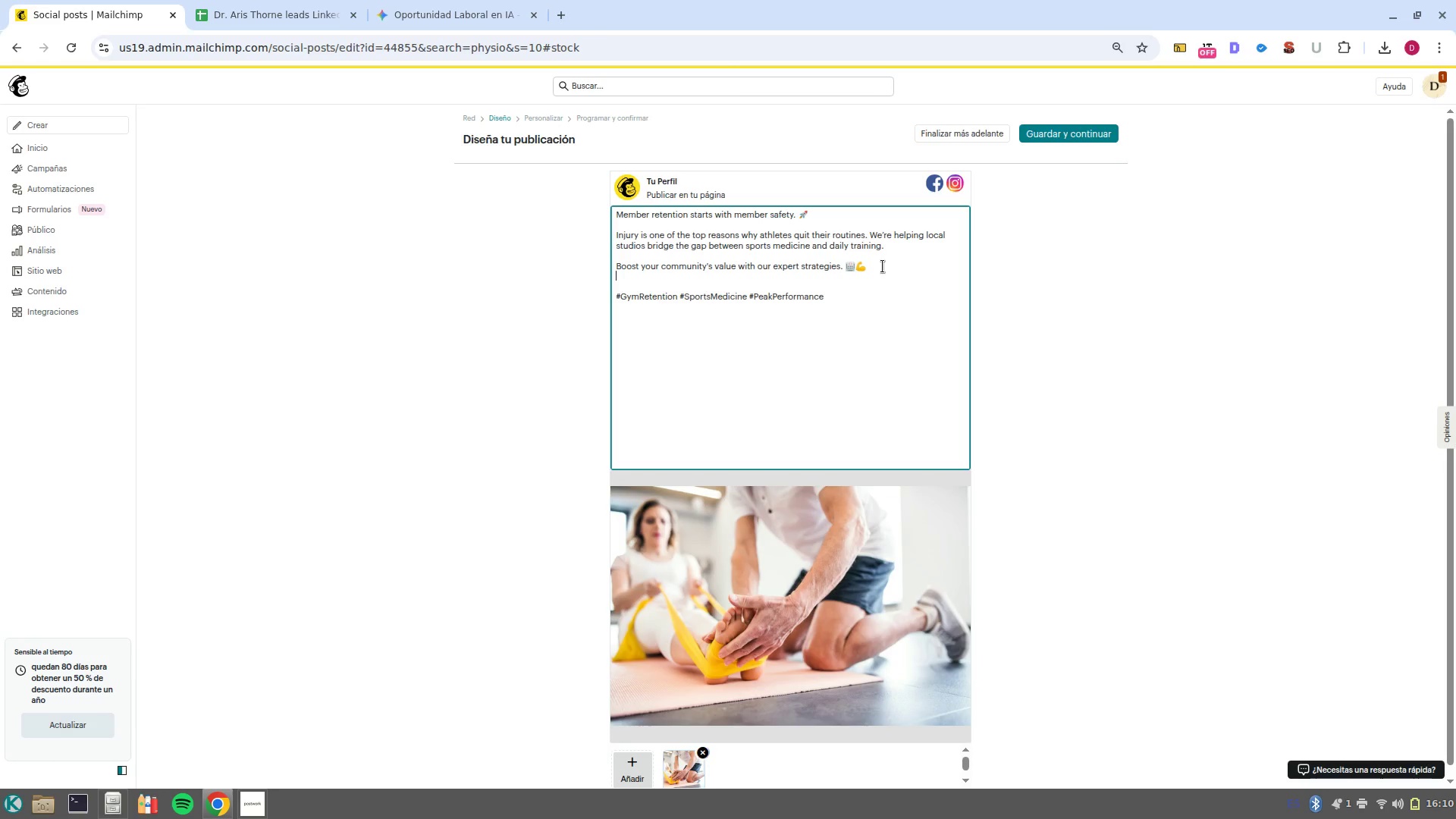 
key(Shift+Enter)
 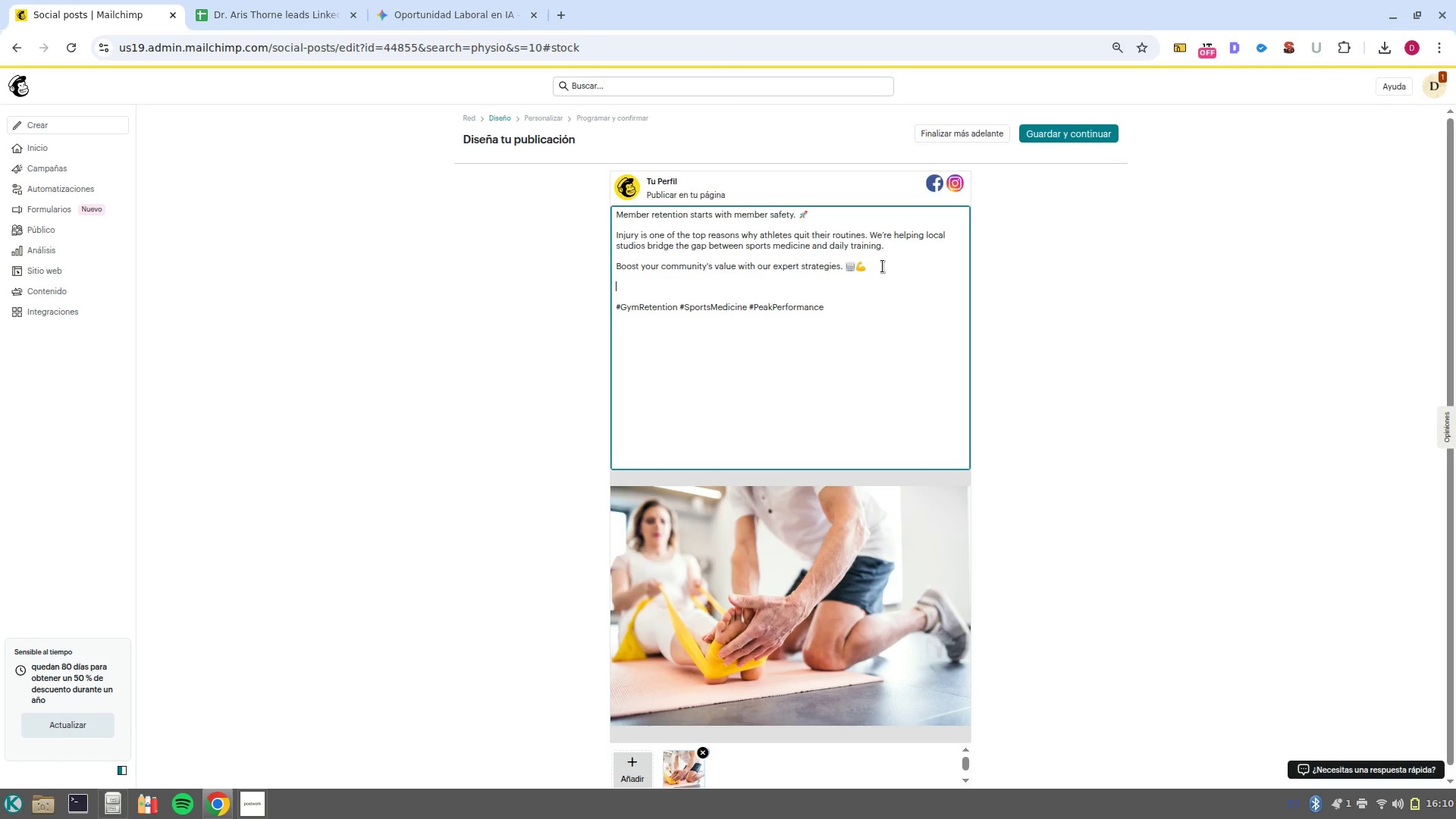 
wait(7.03)
 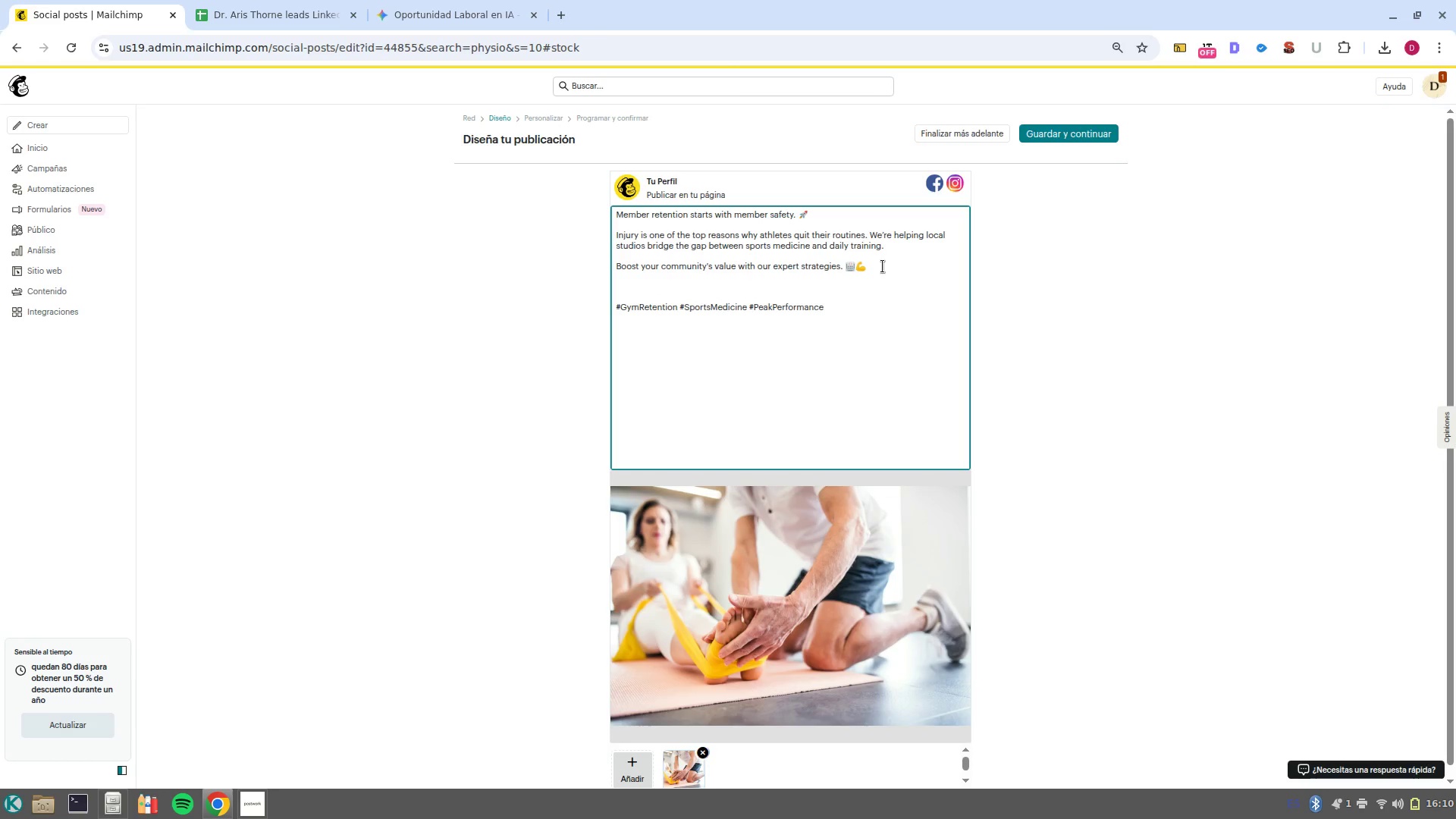 
type(Aplly for a )
 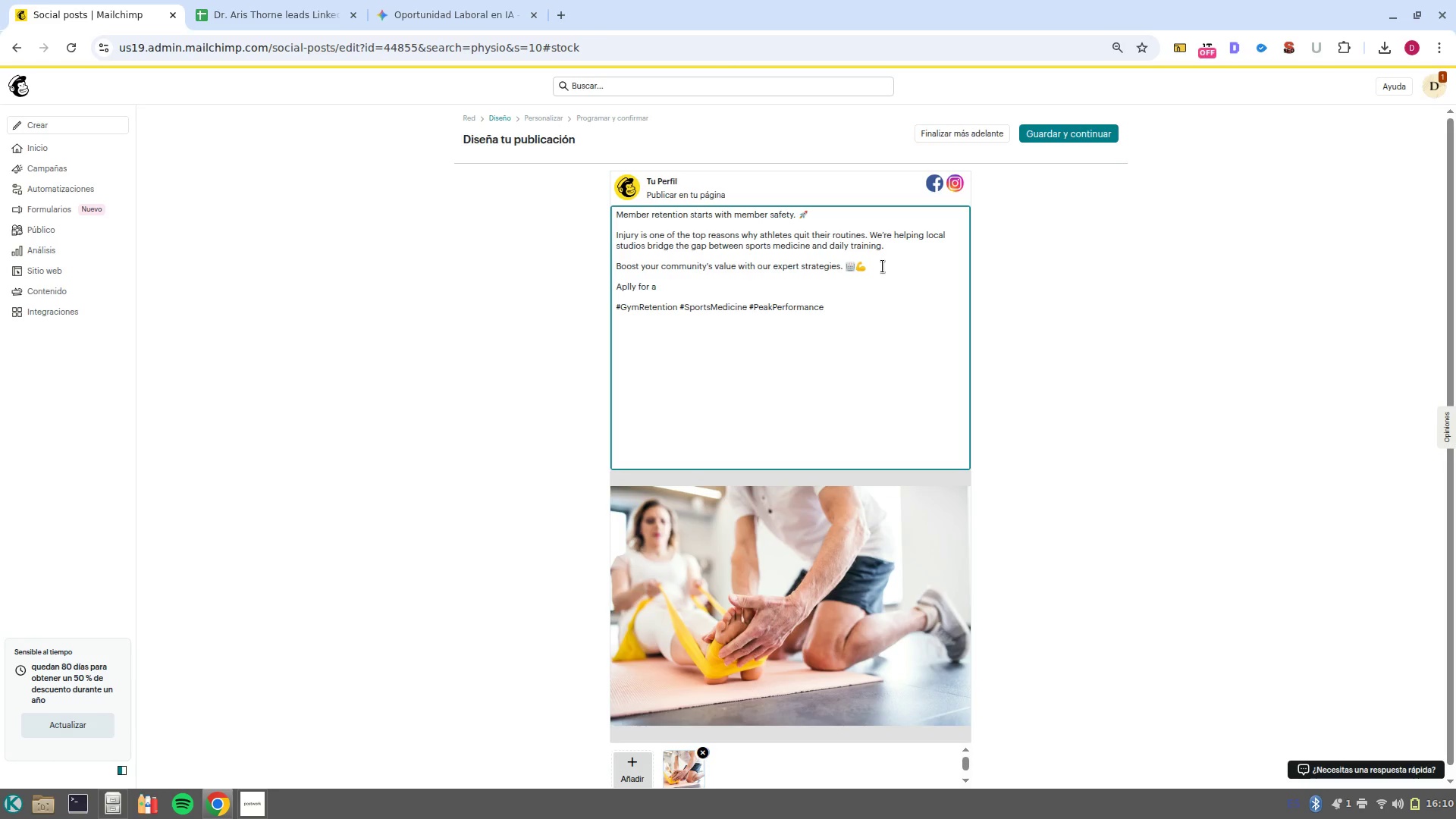 
key(Control+ArrowLeft)
 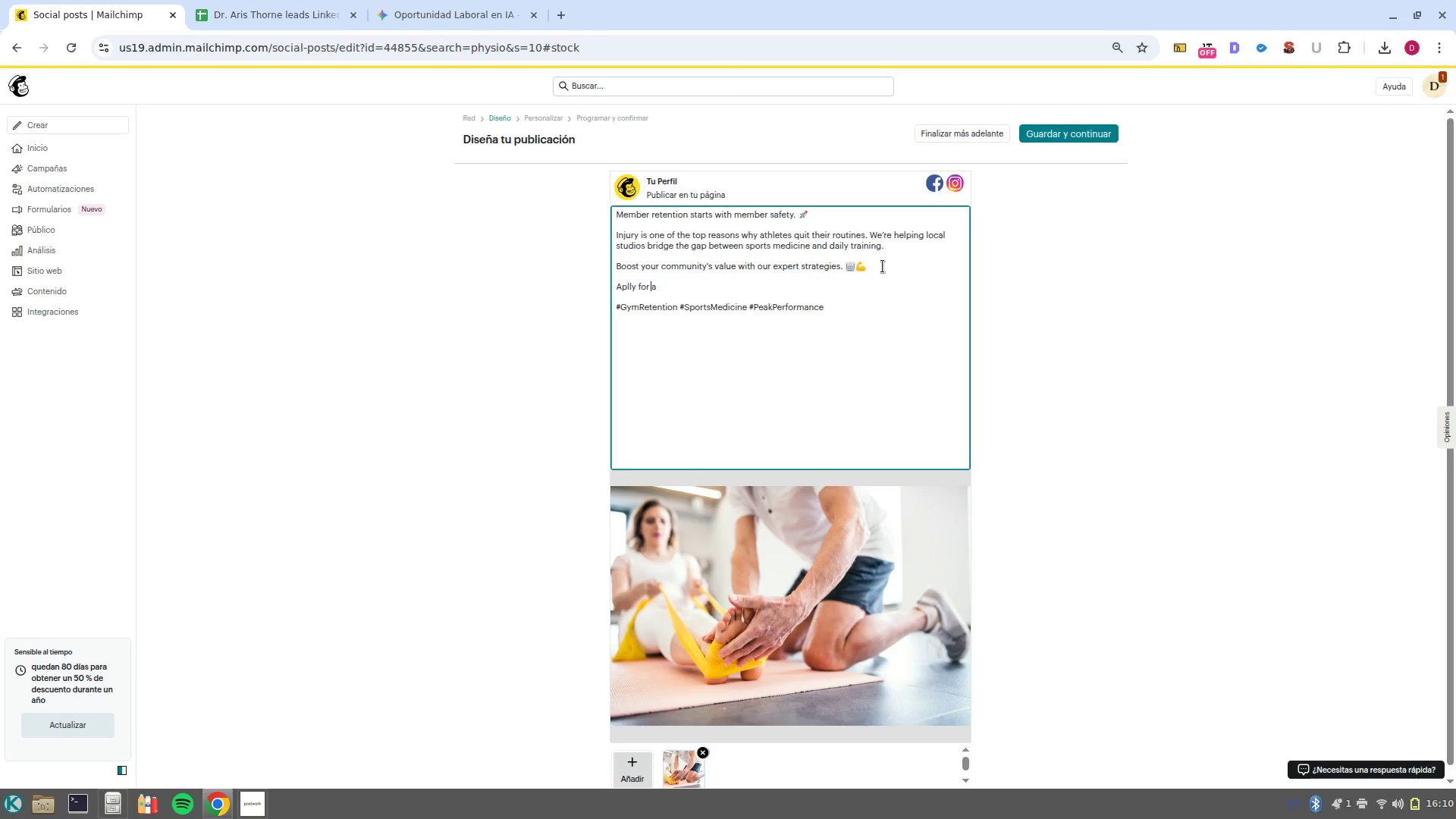 
key(Control+ArrowLeft)
 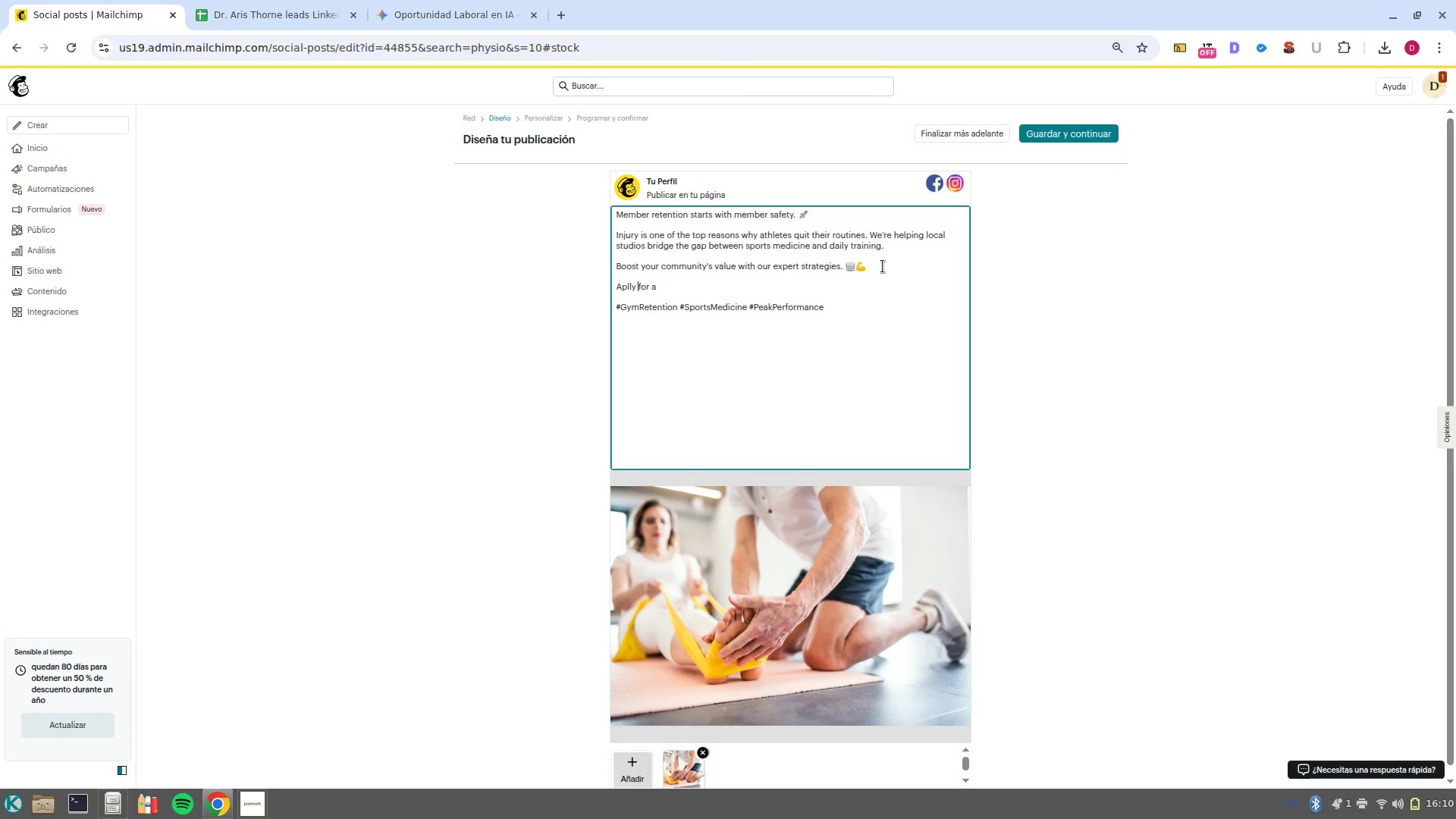 
key(Control+ArrowLeft)
 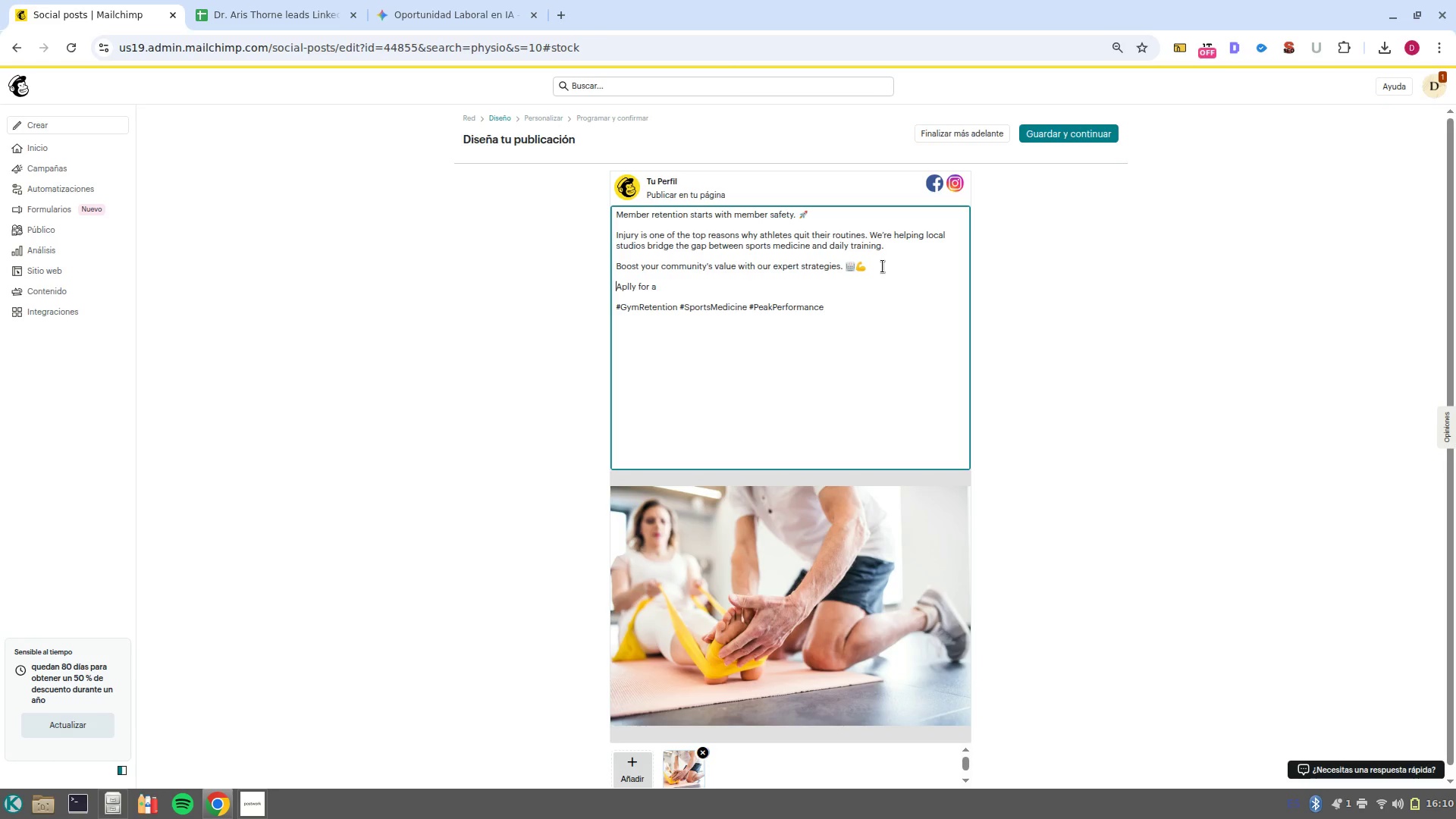 
key(ArrowRight)
 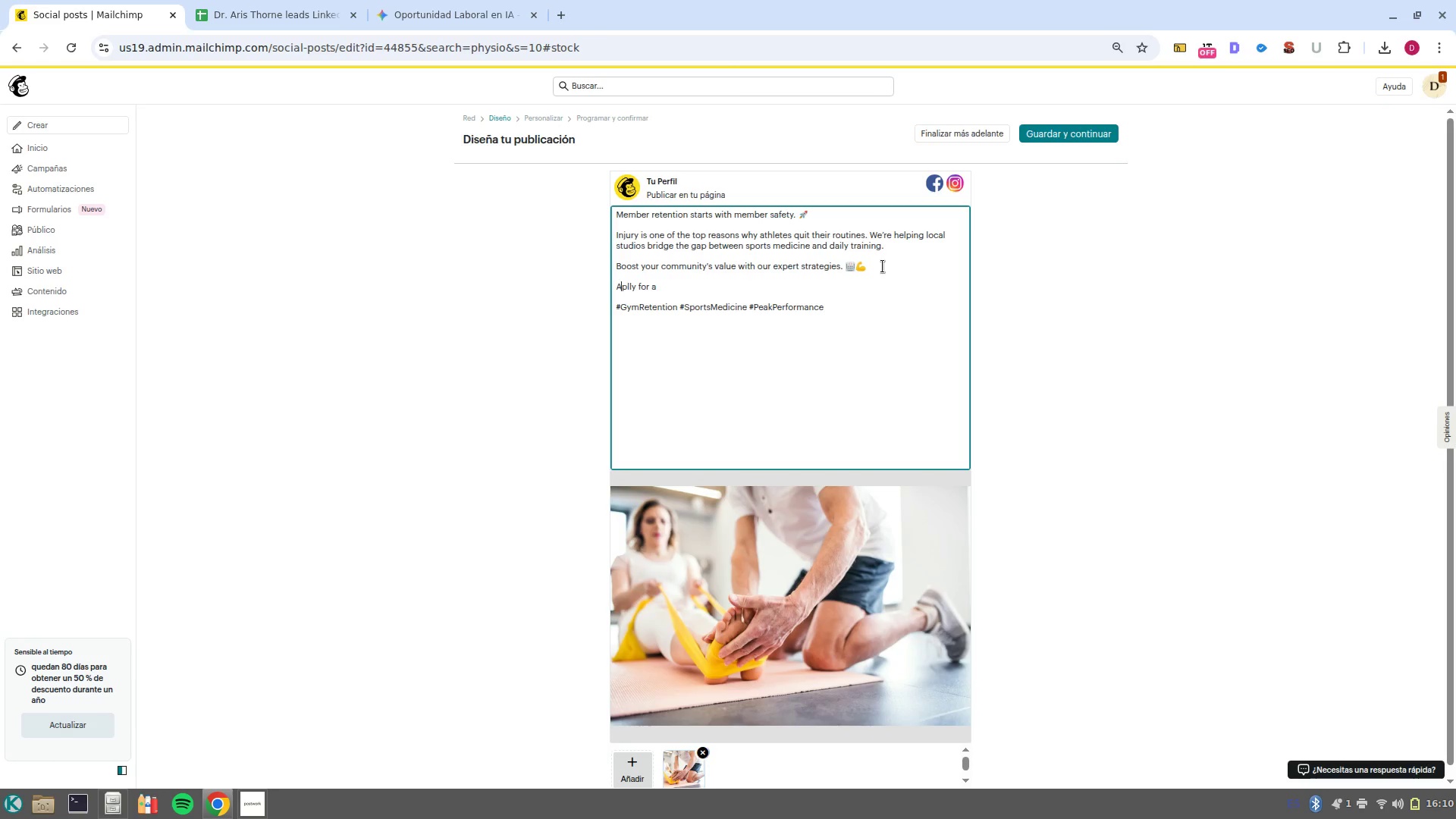 
key(ArrowRight)
 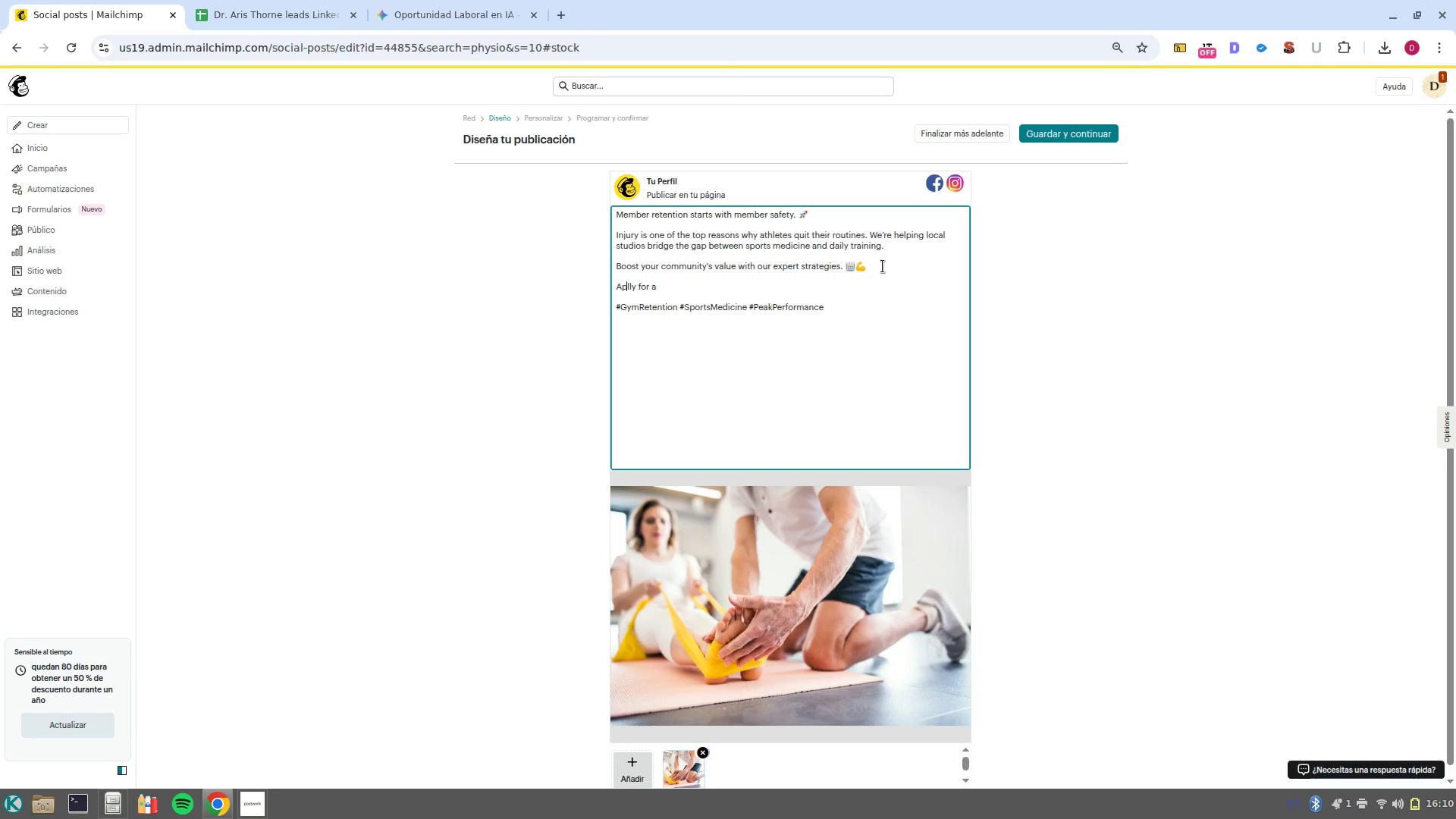 
key(ArrowRight)
 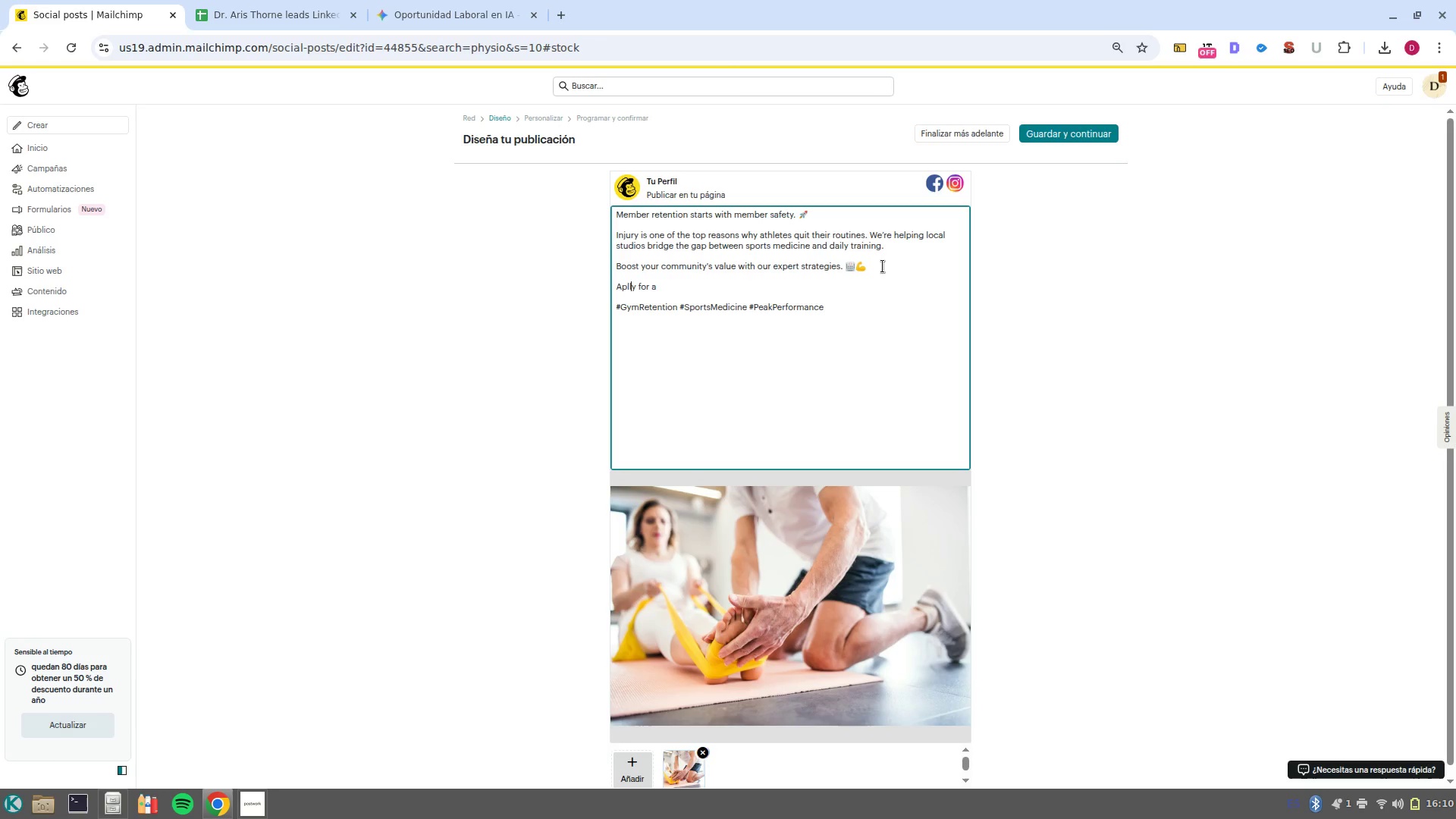 
key(ArrowRight)
 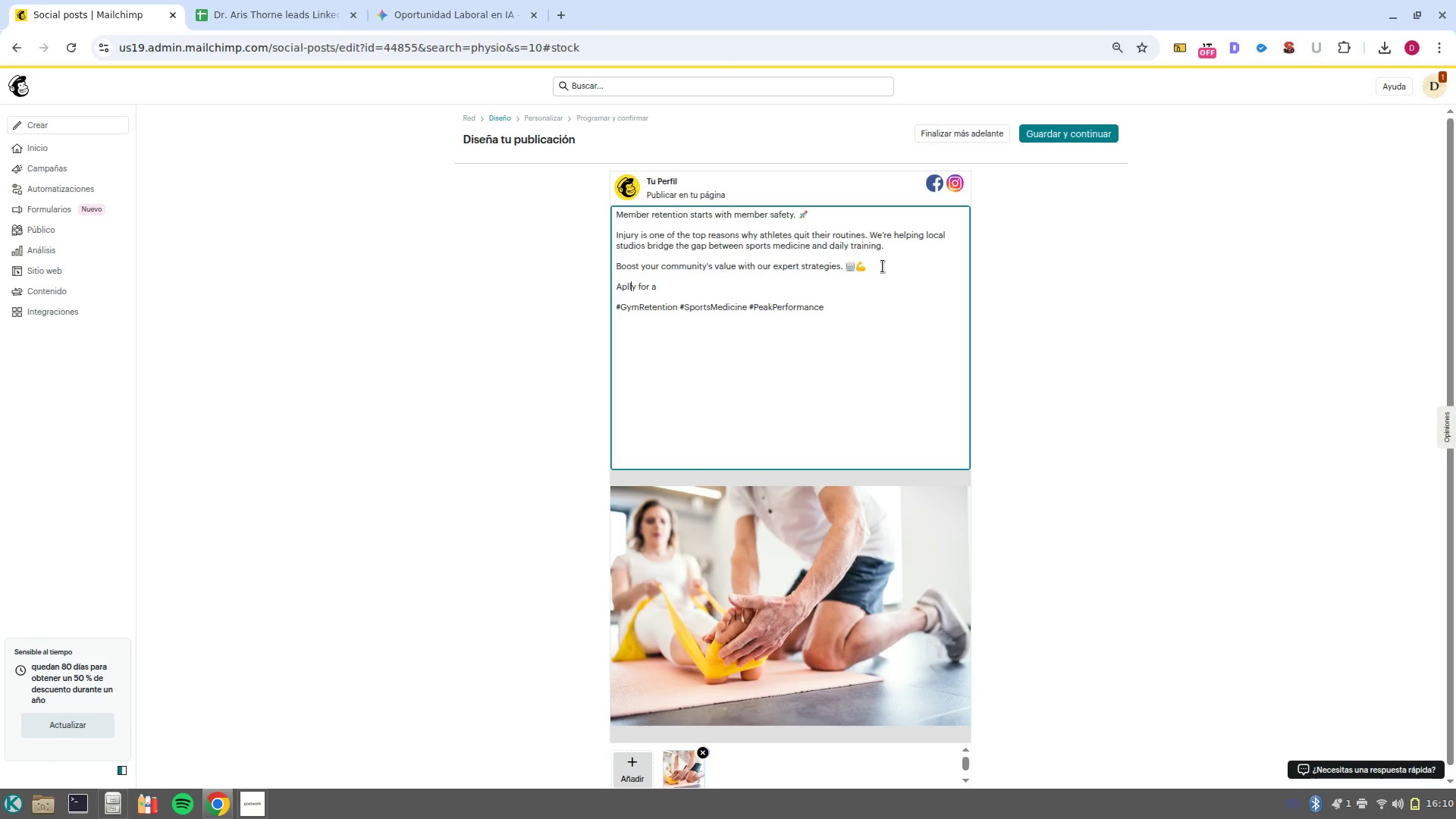 
key(Backspace)
 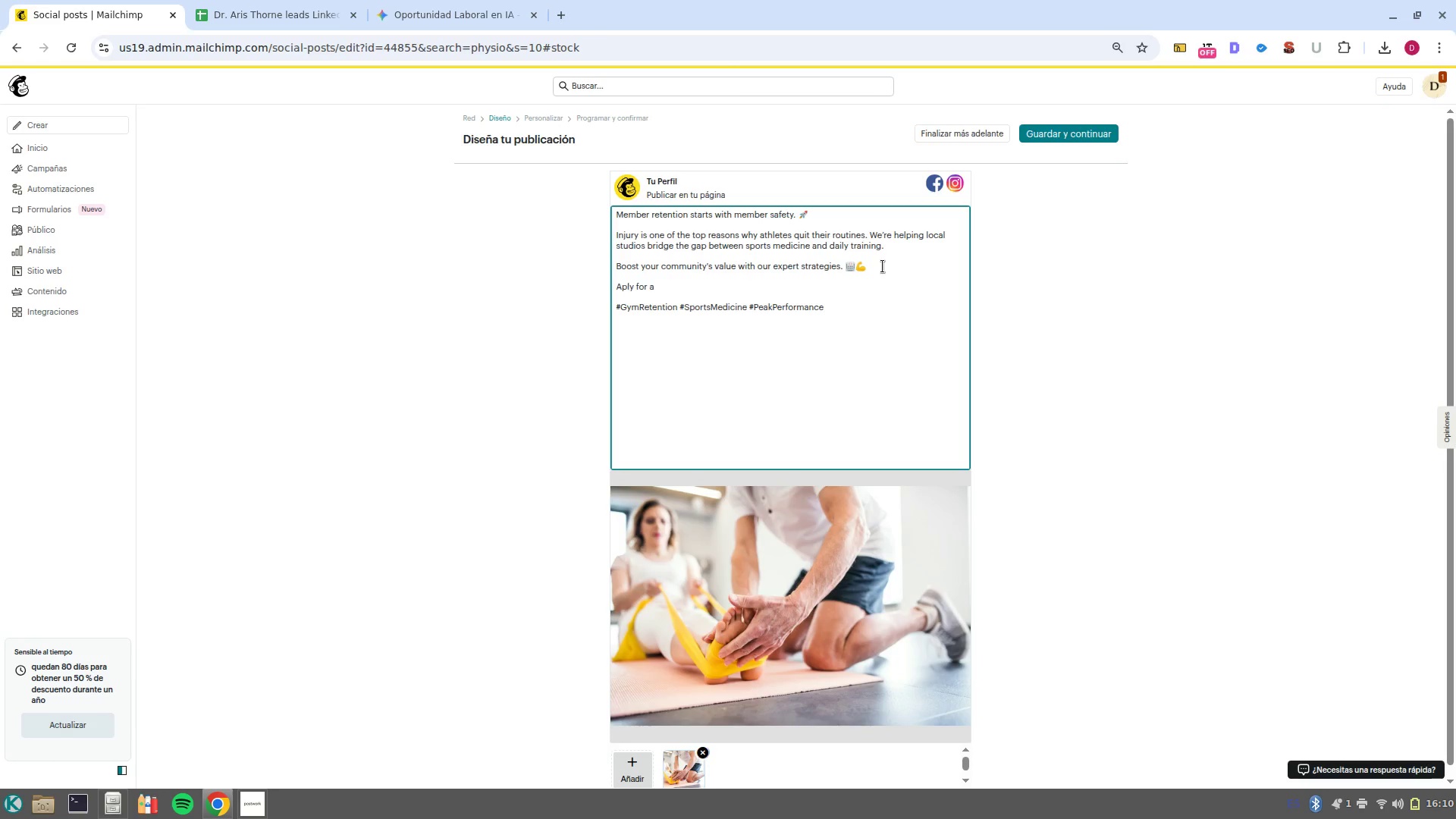 
key(Control+ArrowRight)
 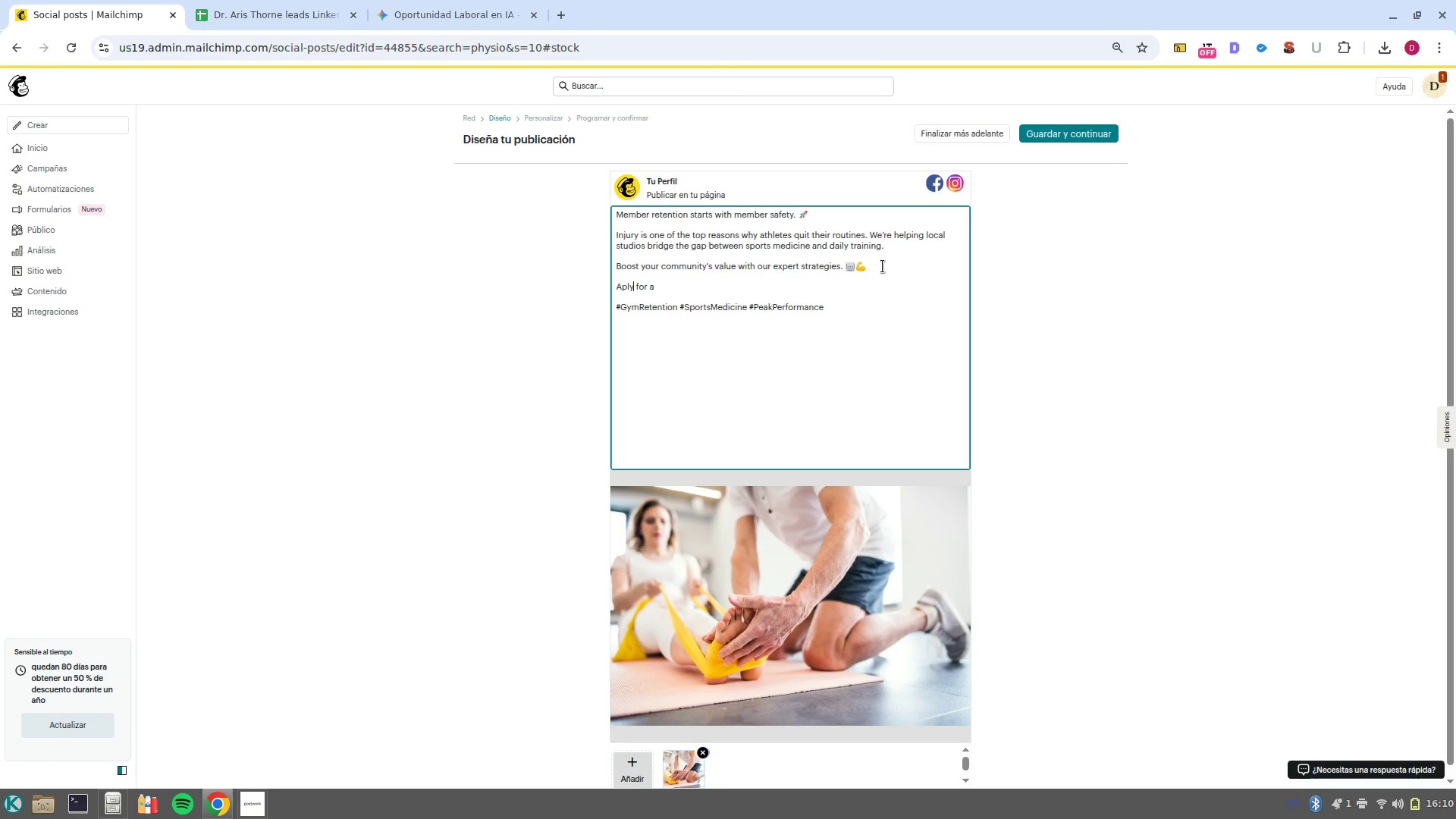 
key(Control+ArrowRight)
 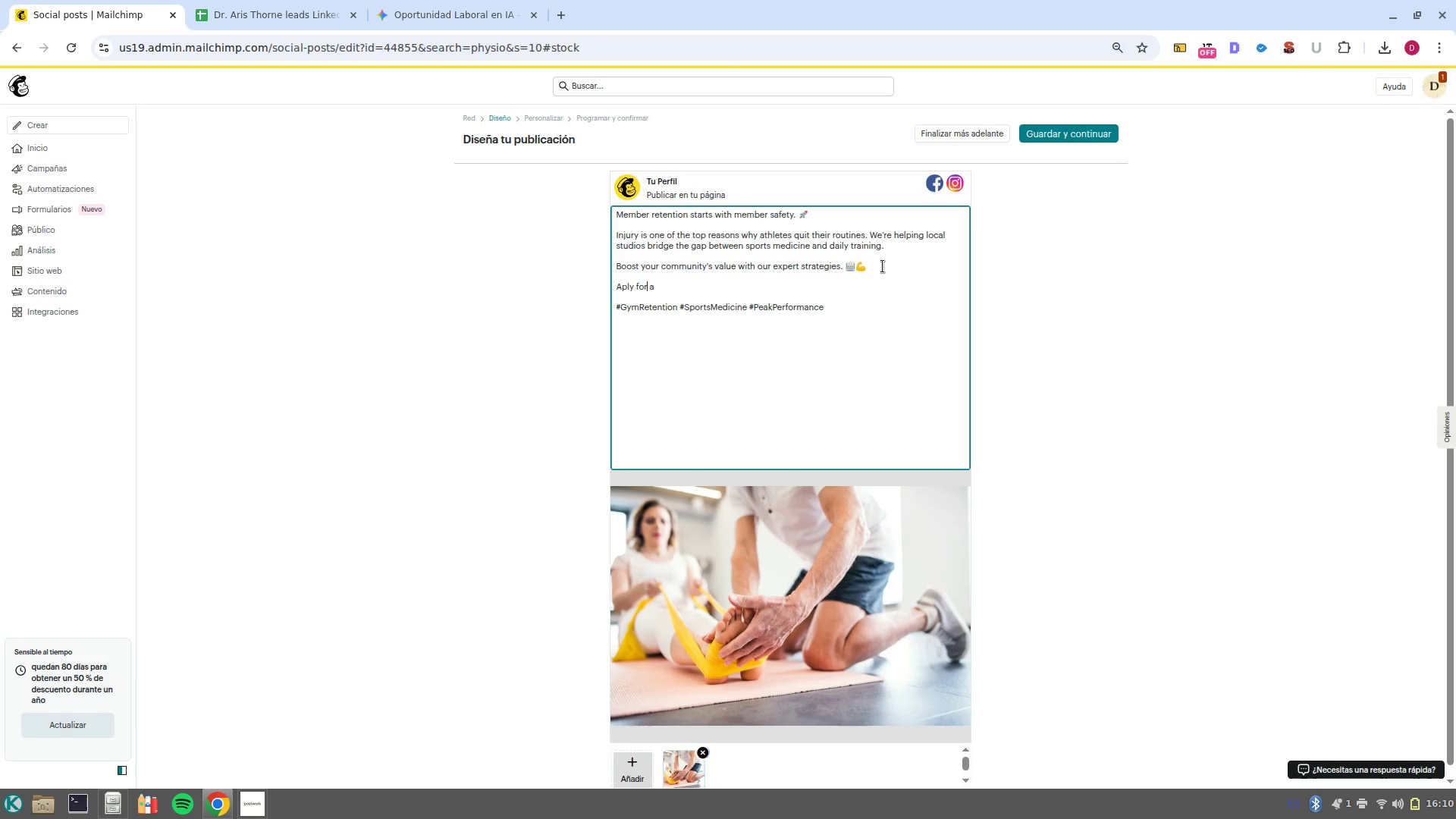 
key(ArrowLeft)
 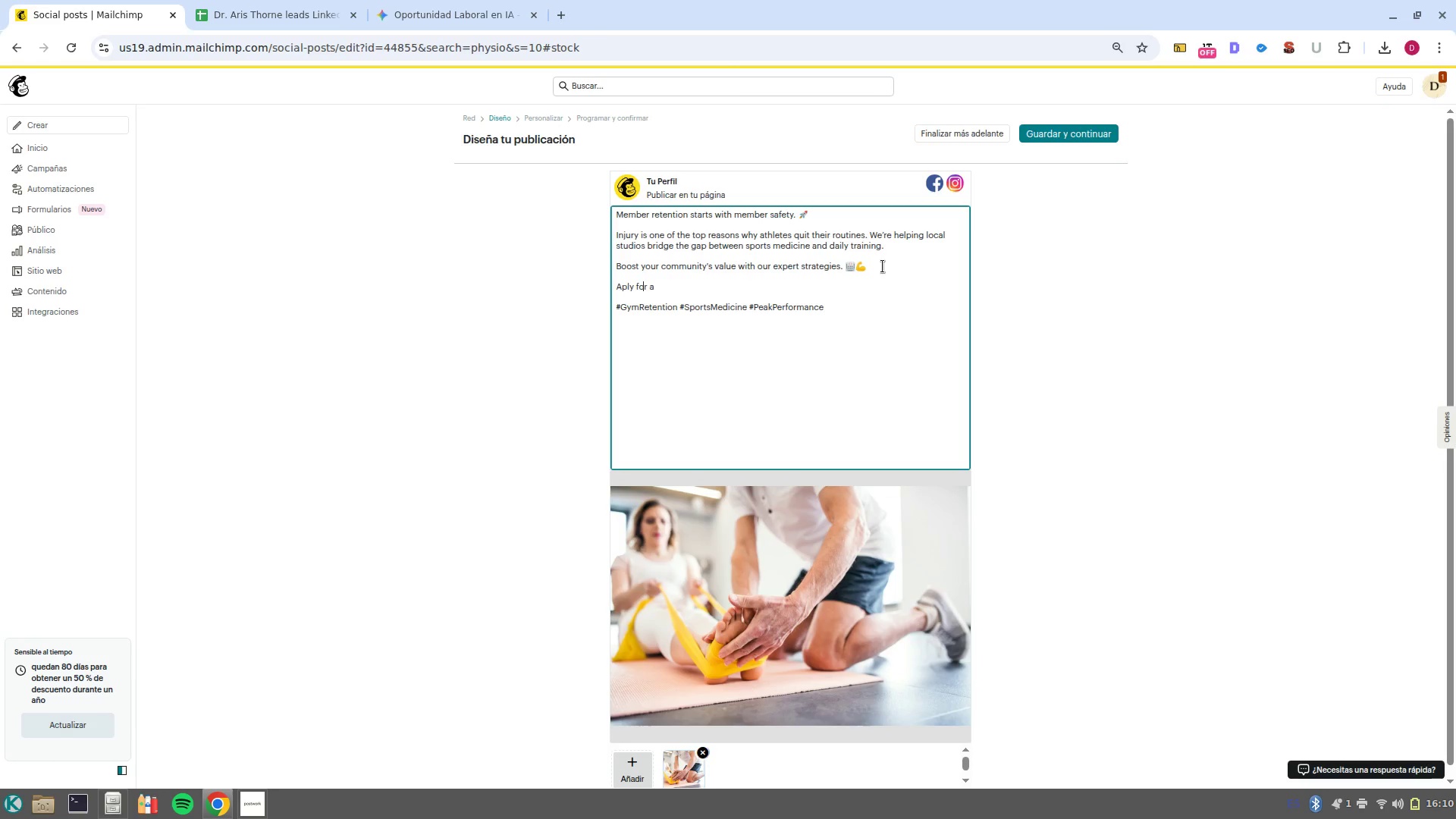 
key(Control+ArrowLeft)
 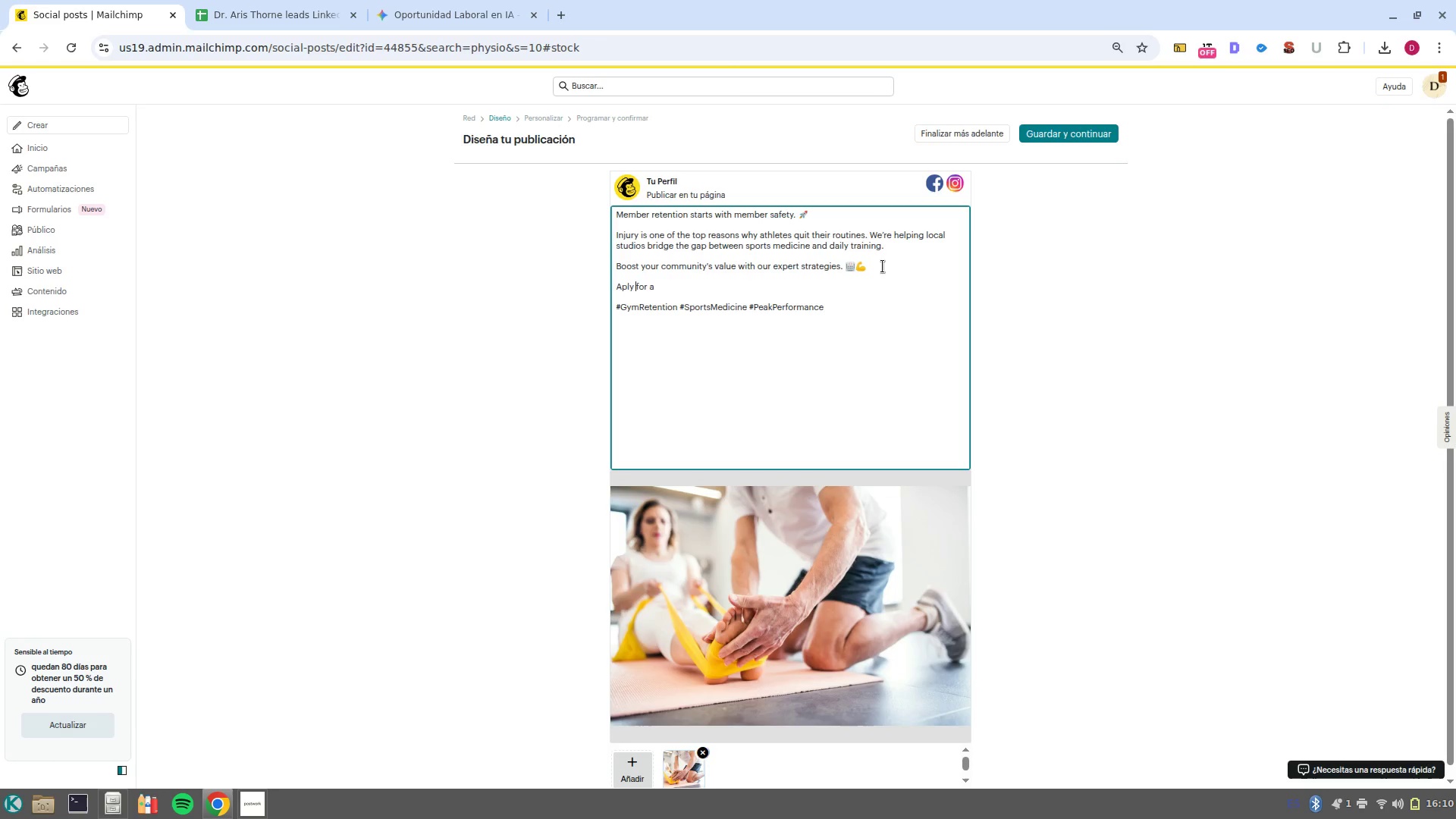 
key(Control+ArrowLeft)
 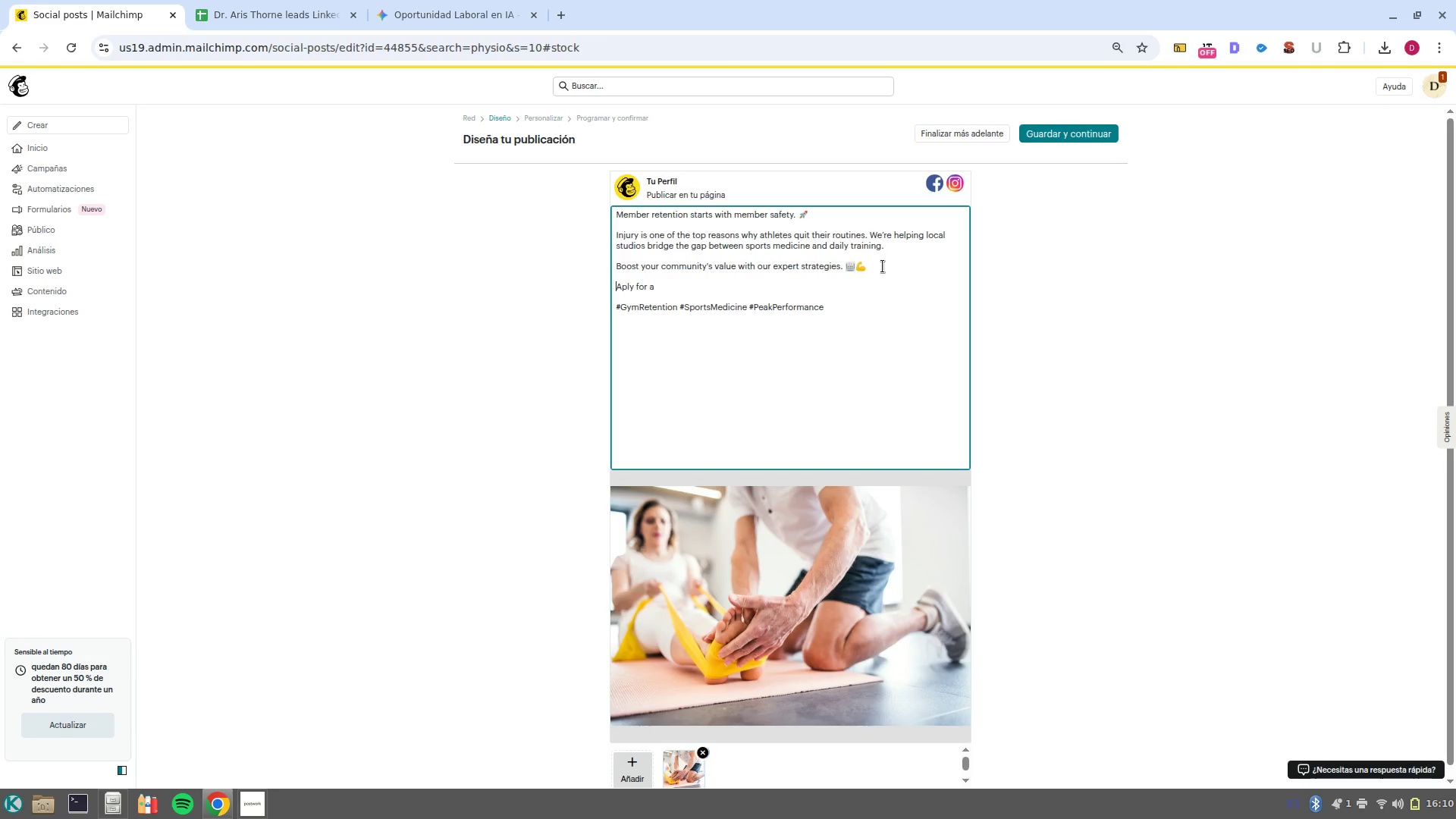 
key(ArrowRight)
 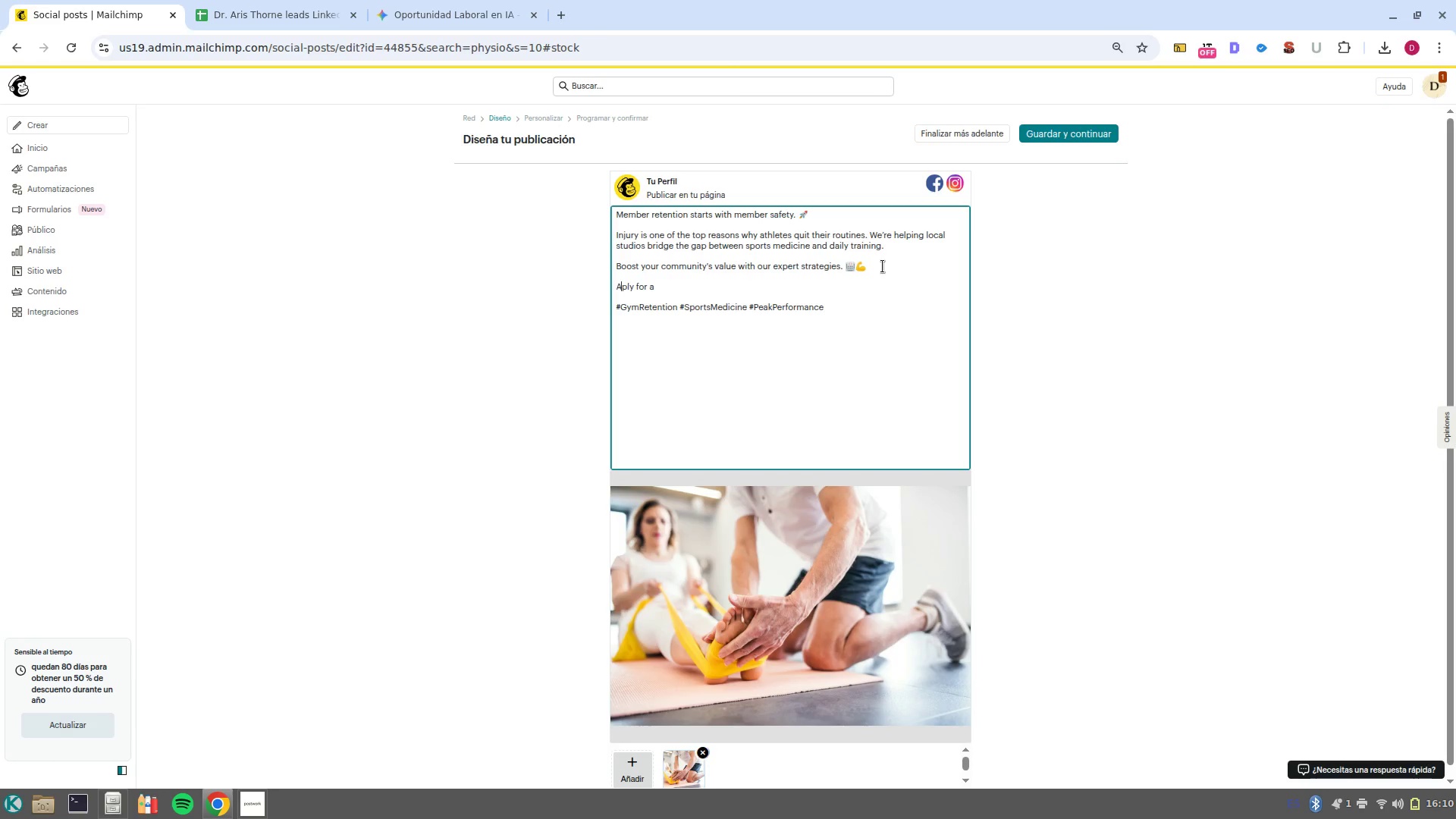 
key(ArrowRight)
 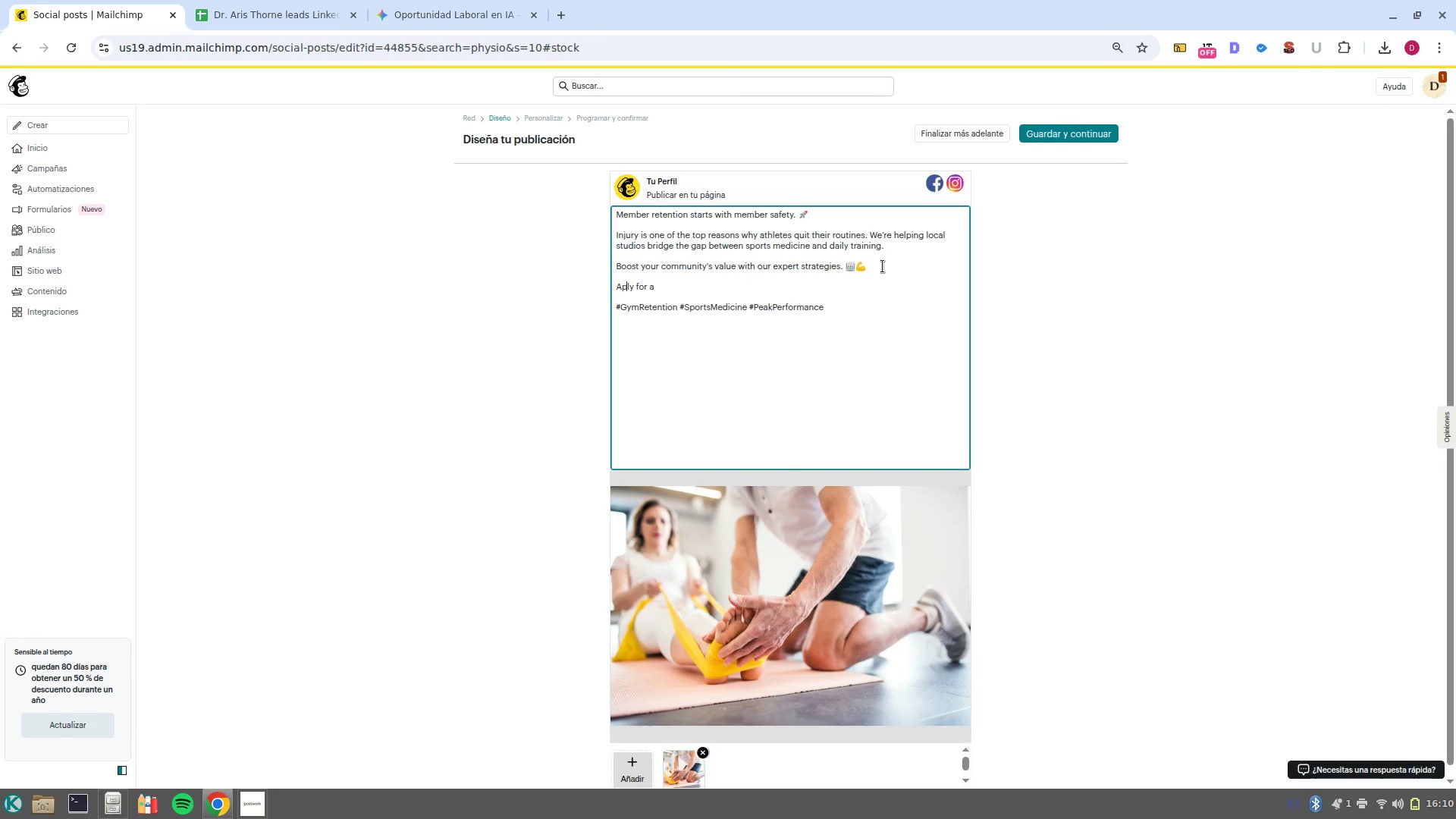 
key(P)
 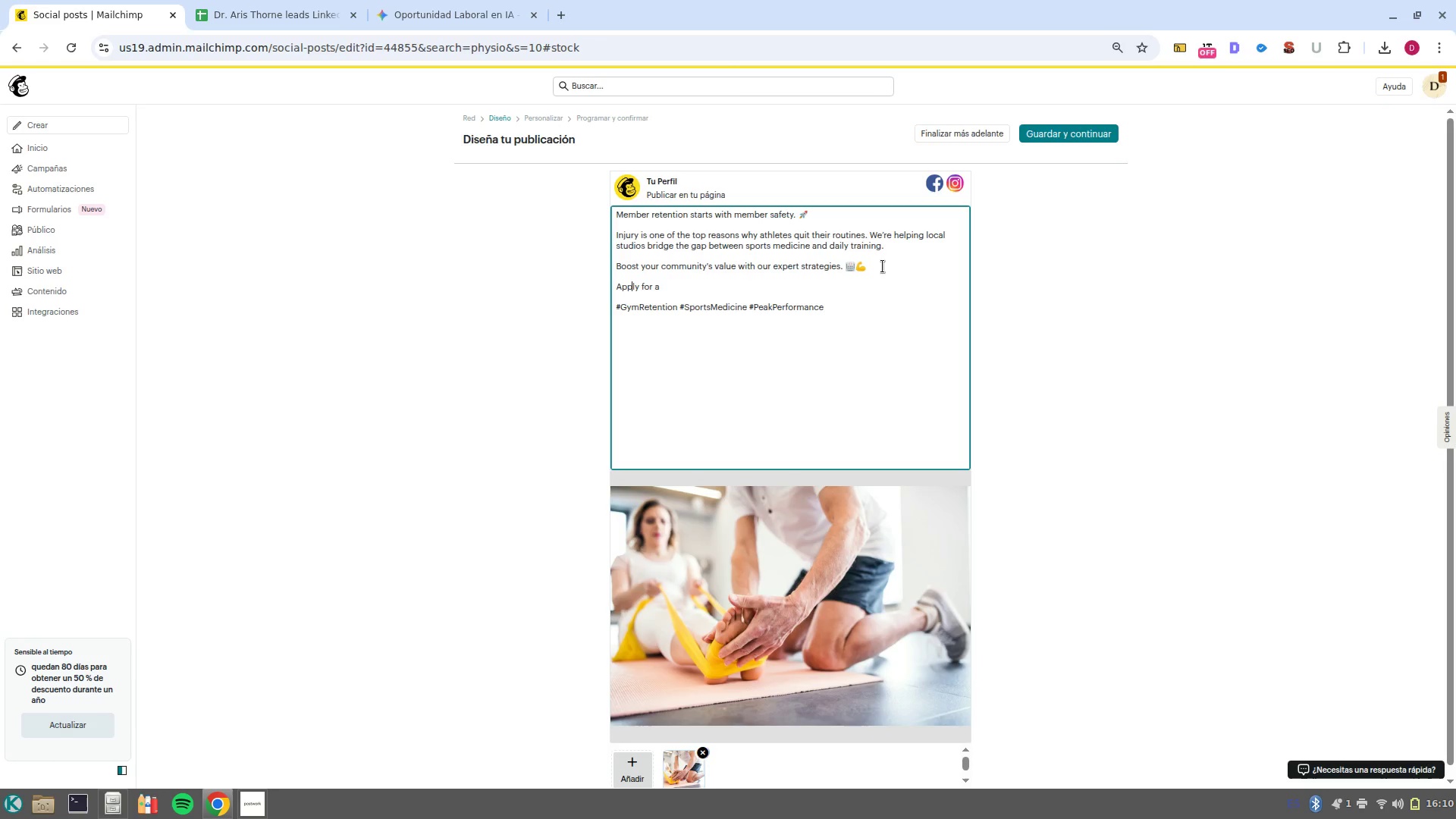 
key(Control+ArrowRight)
 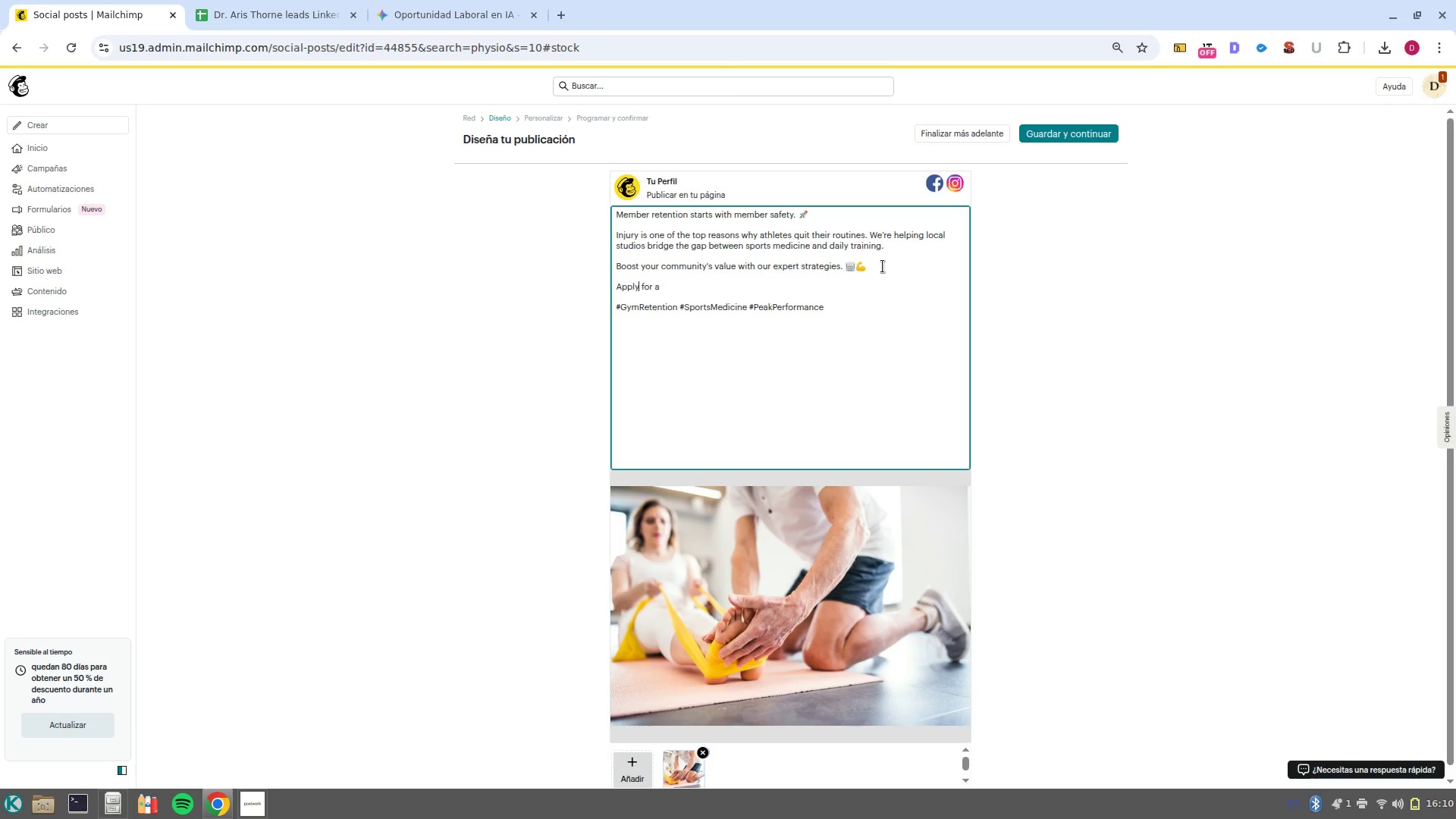 
key(Control+ArrowRight)
 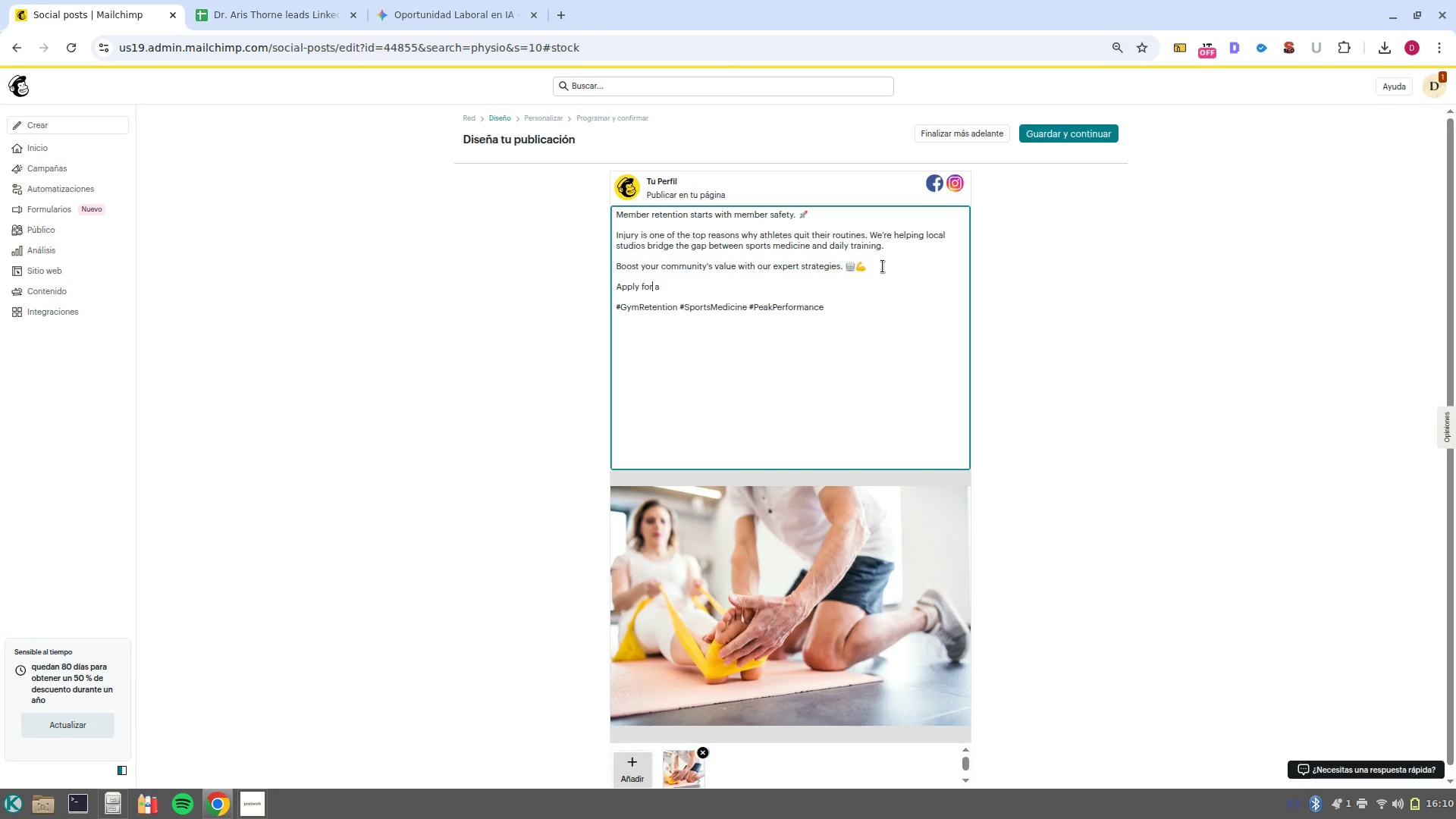 
key(Control+ArrowRight)
 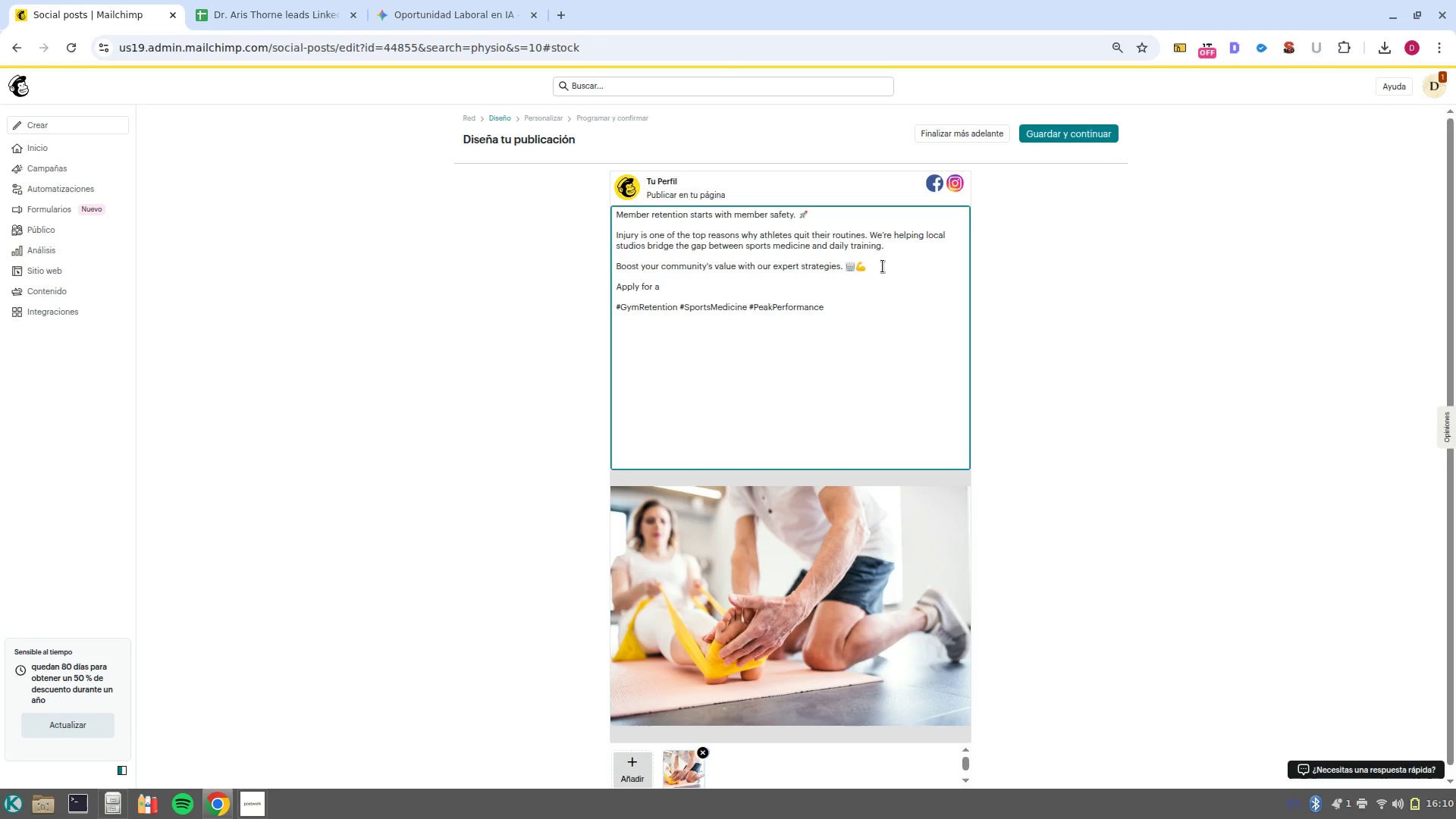 
type( a )
key(Backspace)
key(Backspace)
type(workshop )
 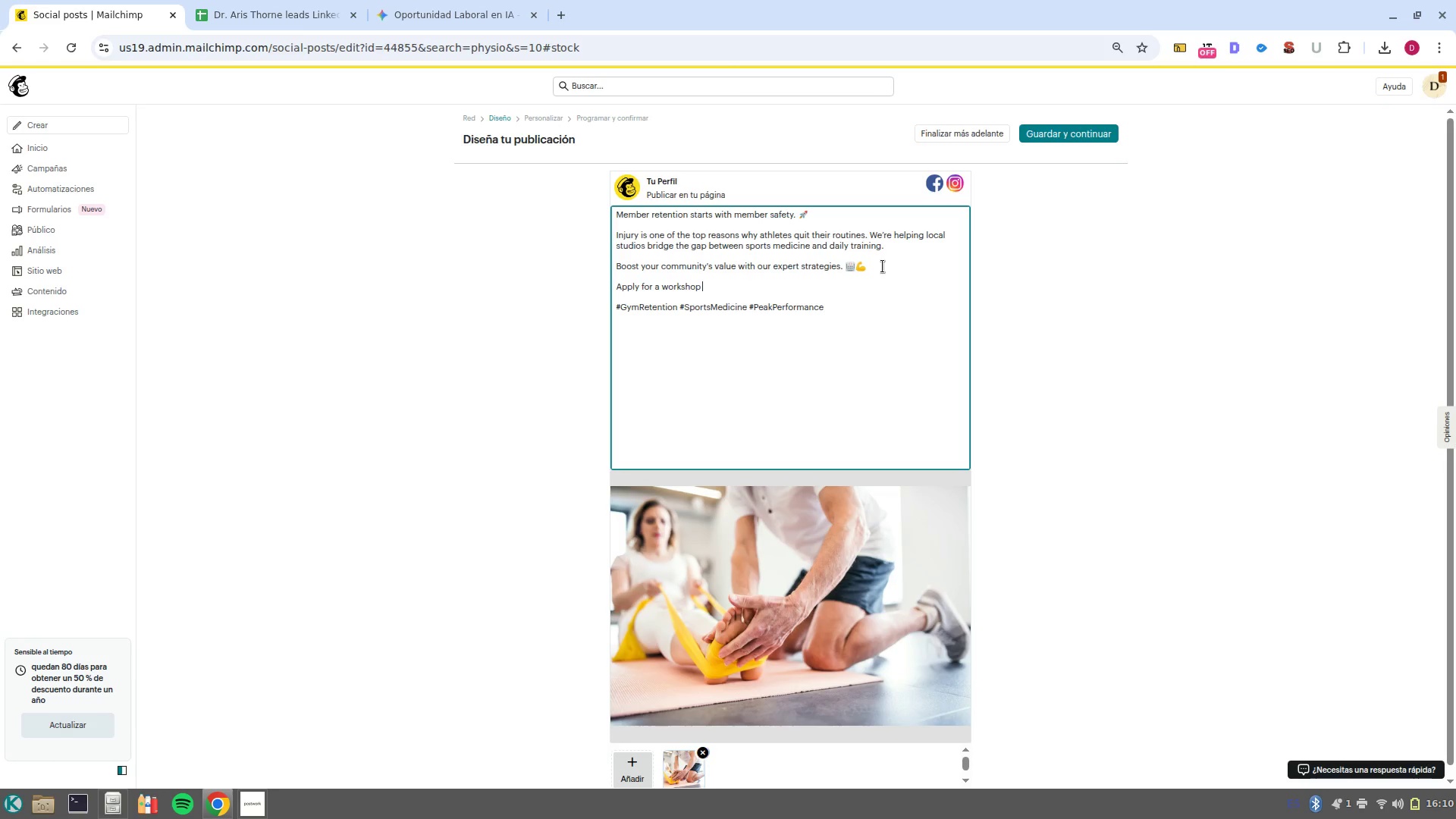 
wait(5.31)
 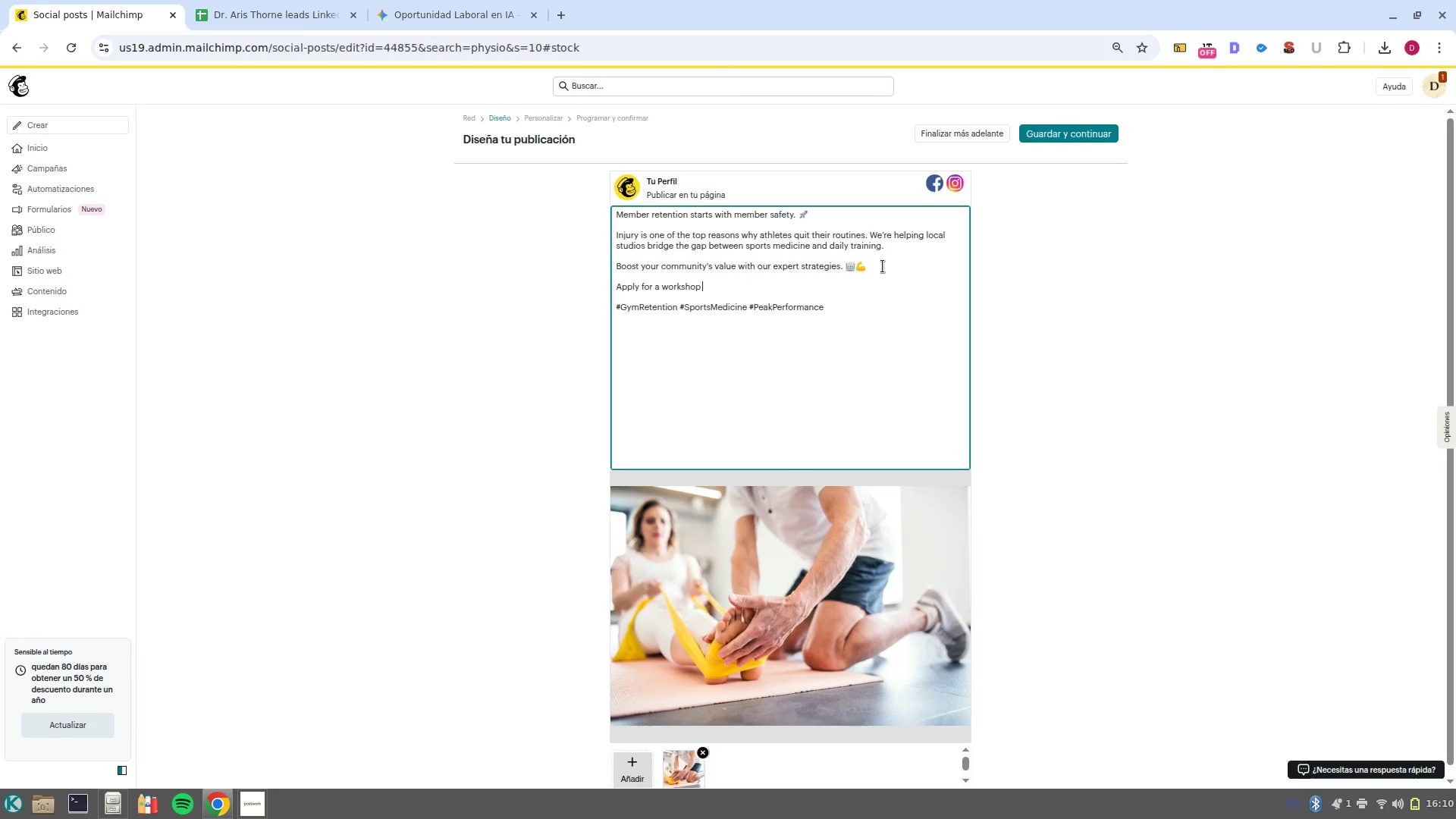 
type(thro)
 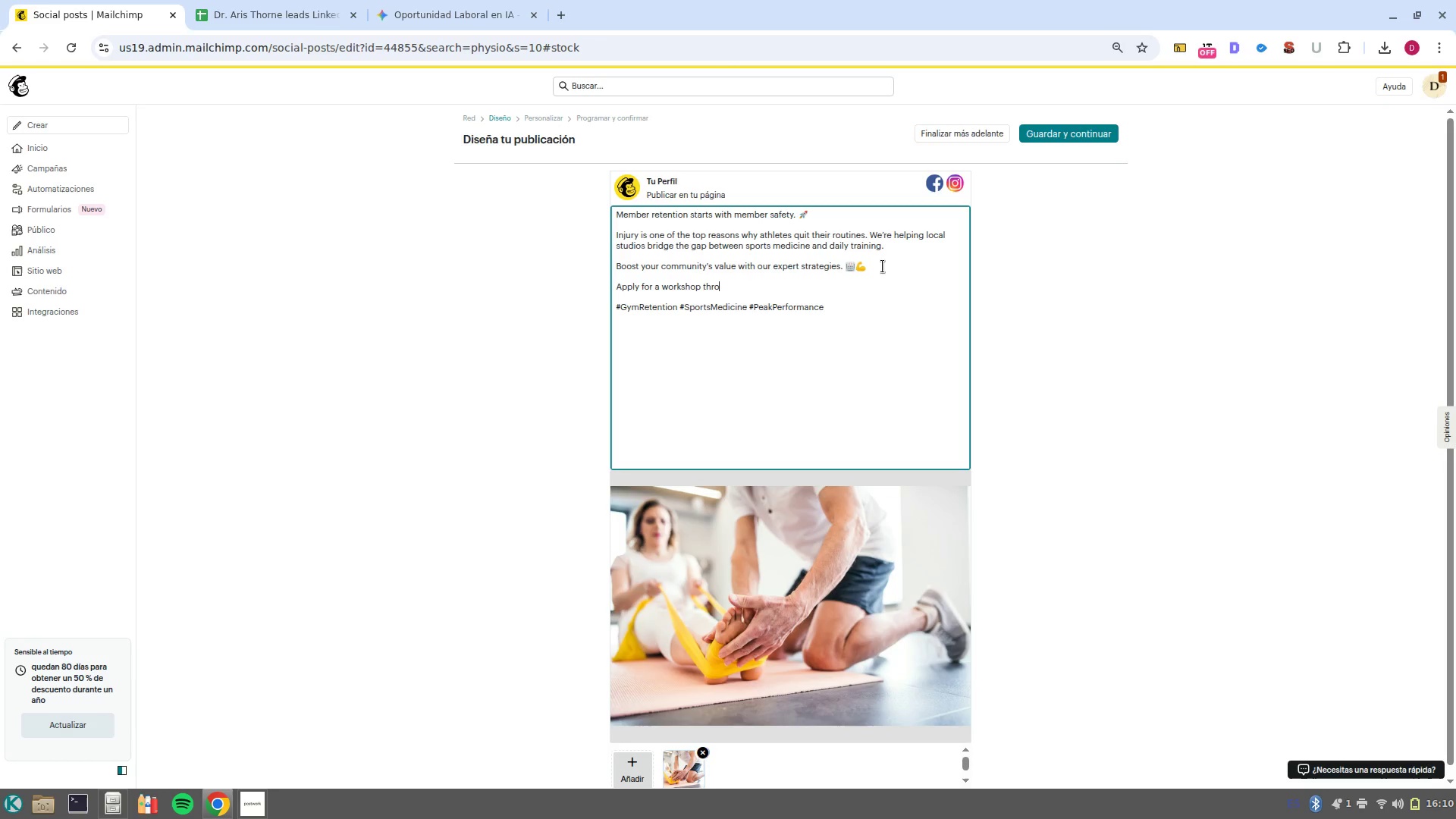 
type(ugh our portal velo)
key(Backspace)
key(Backspace)
key(Backspace)
key(Backspace)
type(below)
 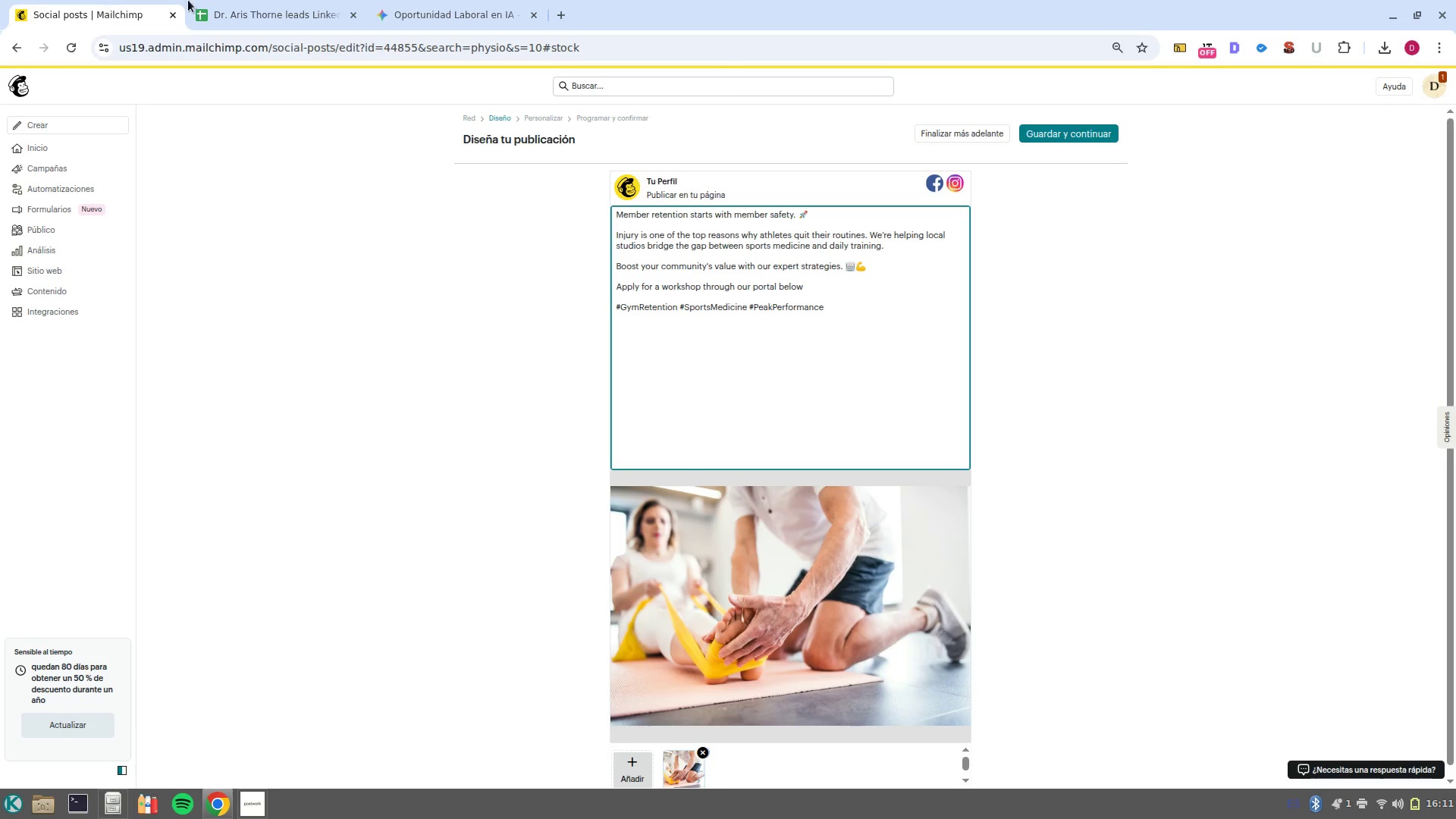 
left_click([264, 2])